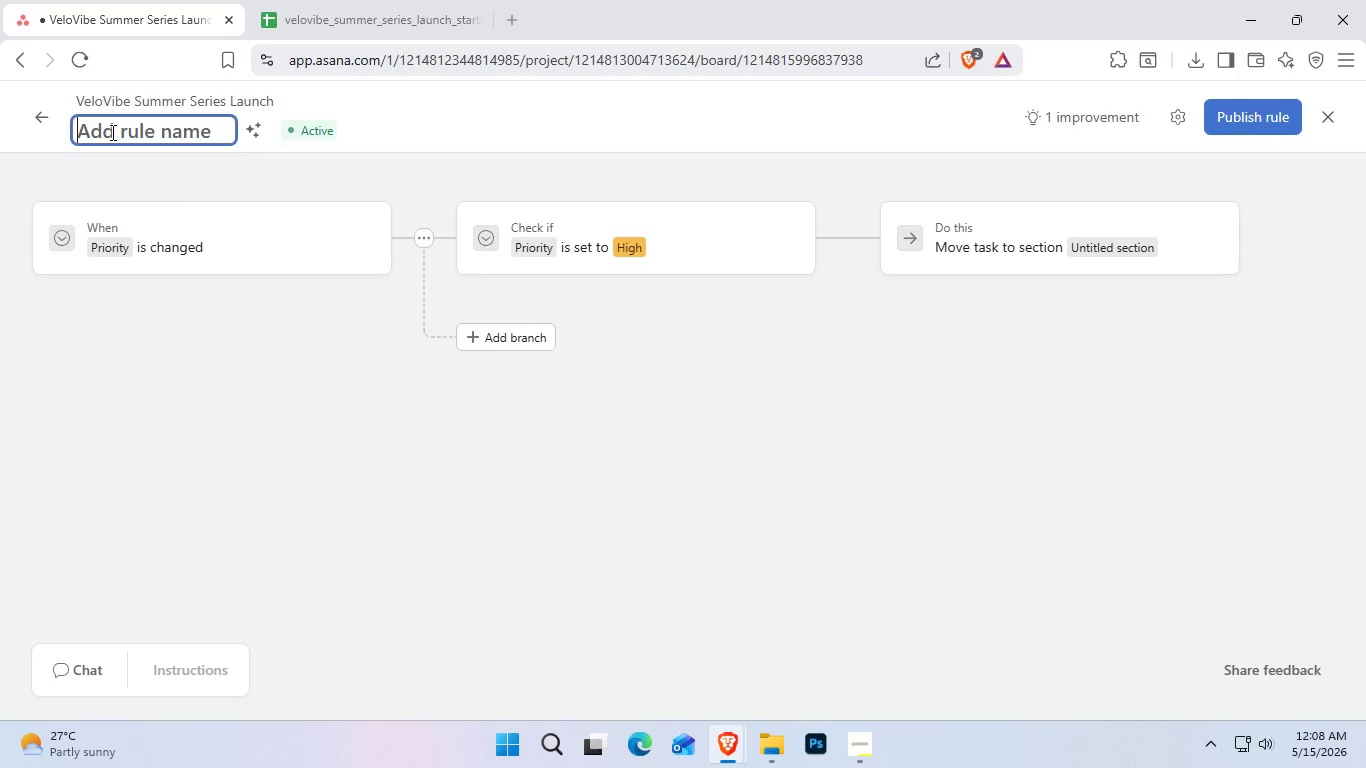 
key(Control+V)
 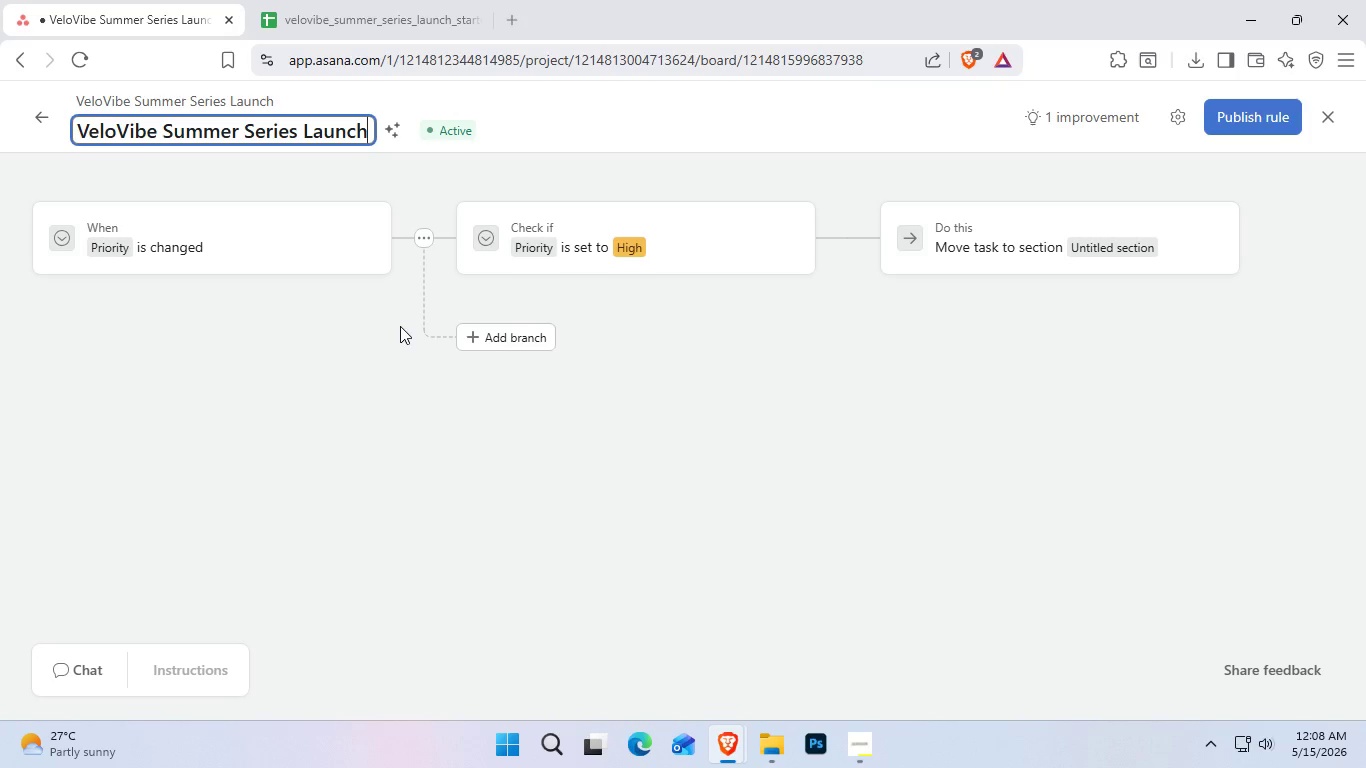 
wait(41.14)
 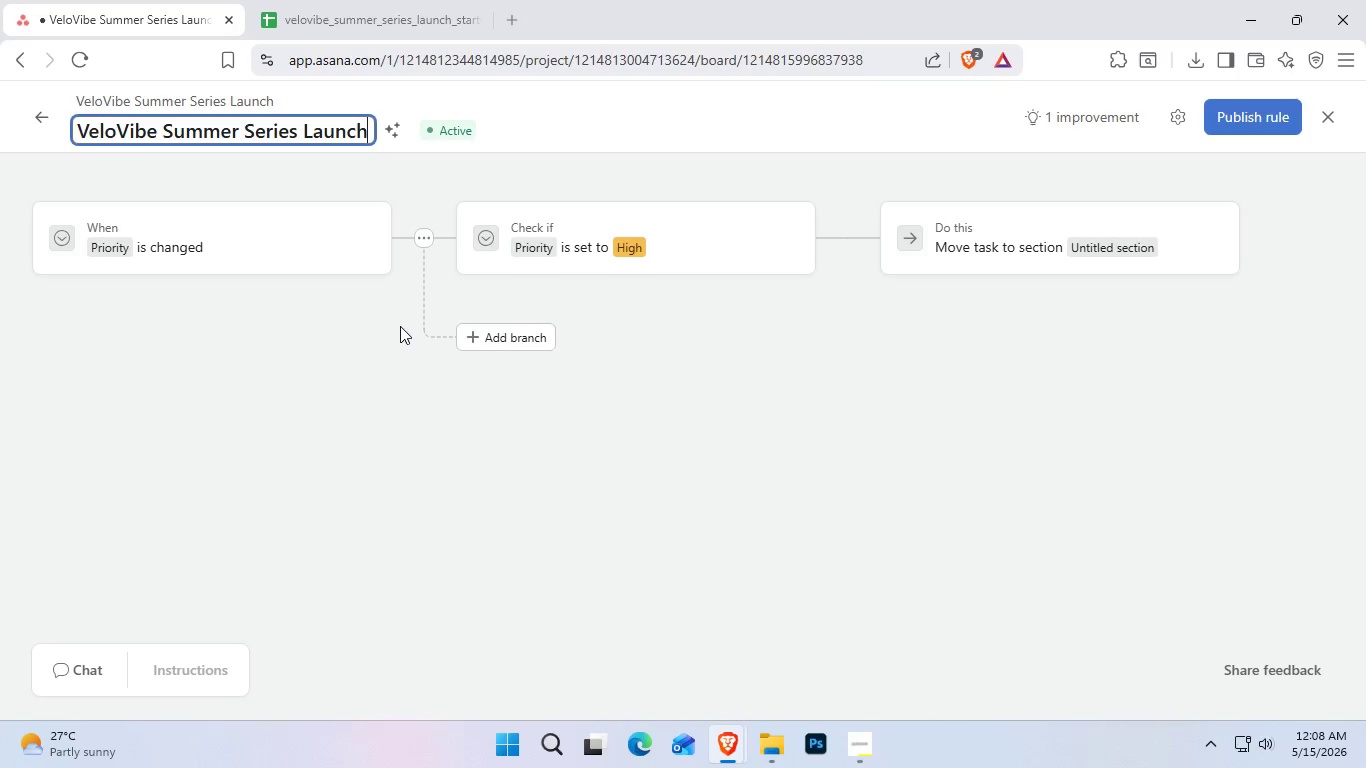 
key(Control+A)
 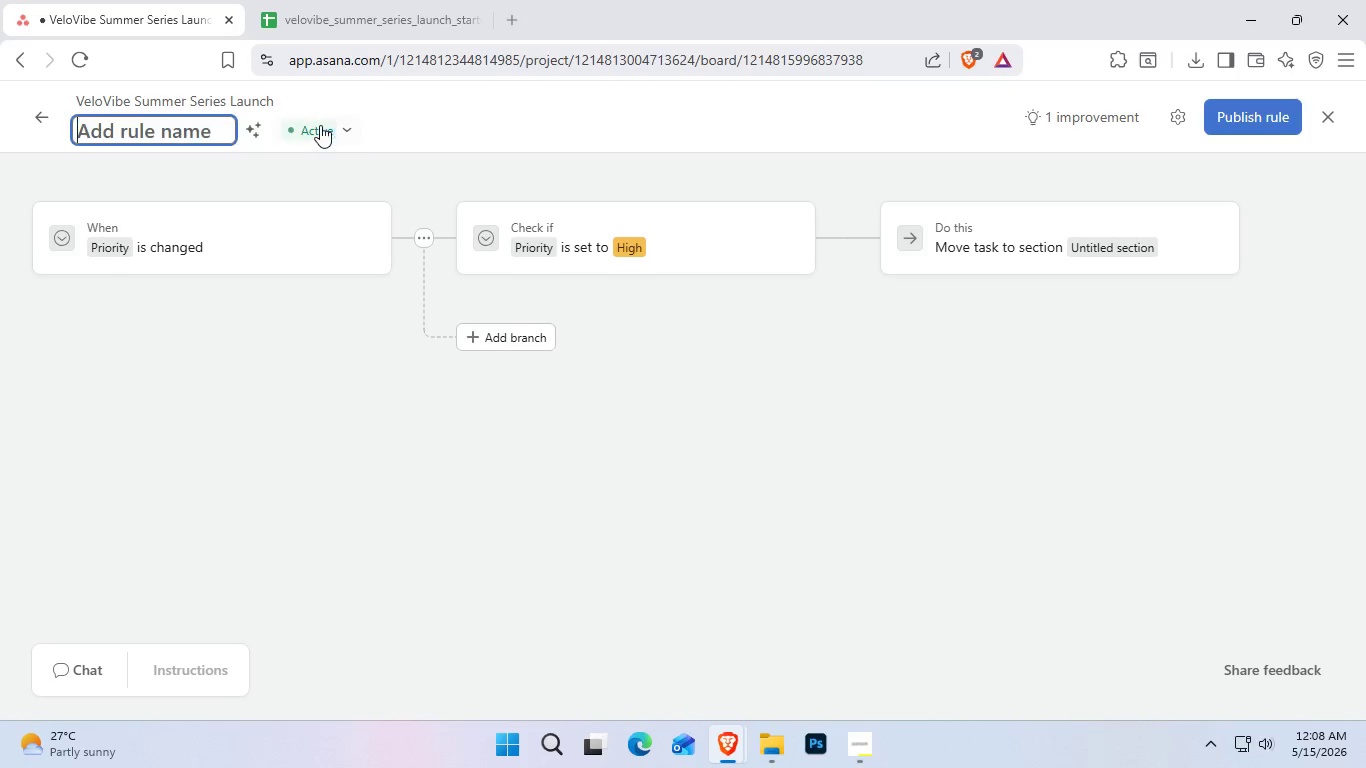 
key(Control+Backspace)
 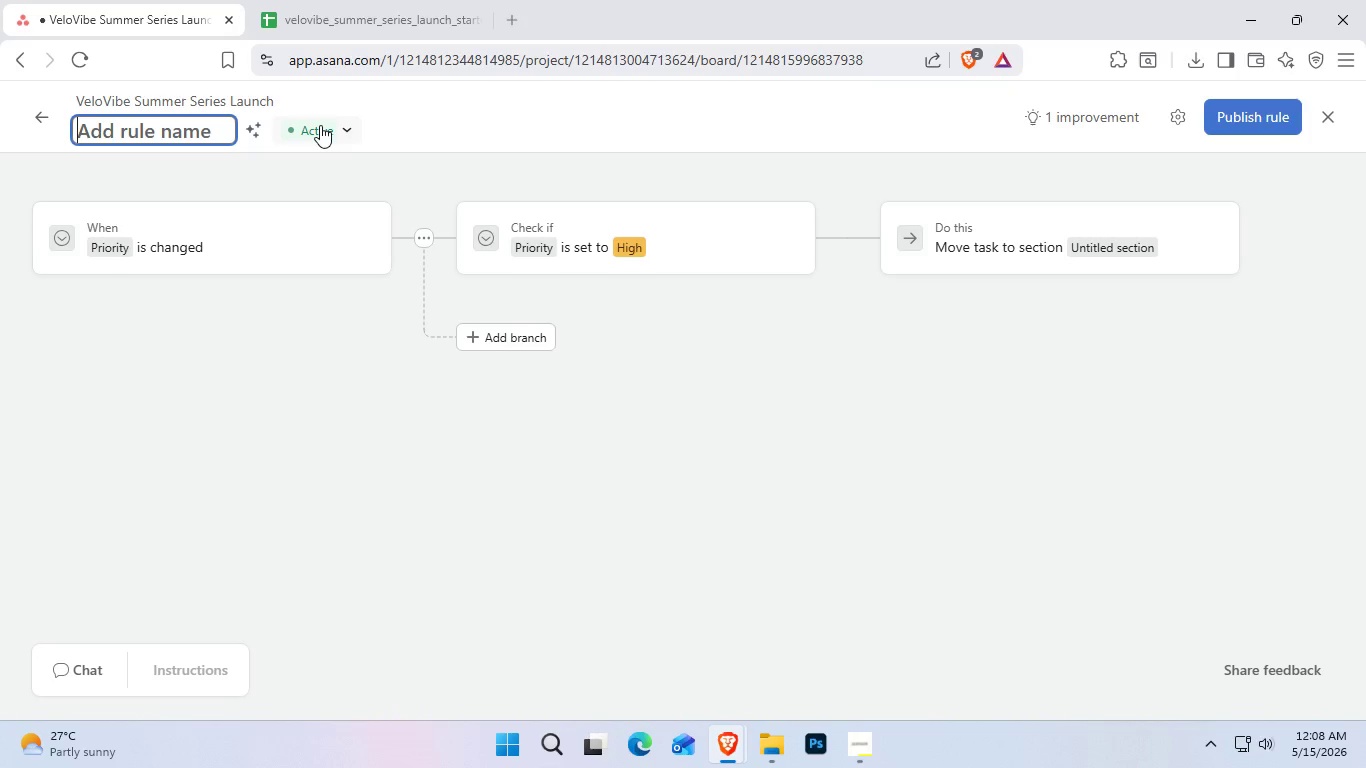 
type(High {)
key(Backspace)
type(Priority -> Logis)
 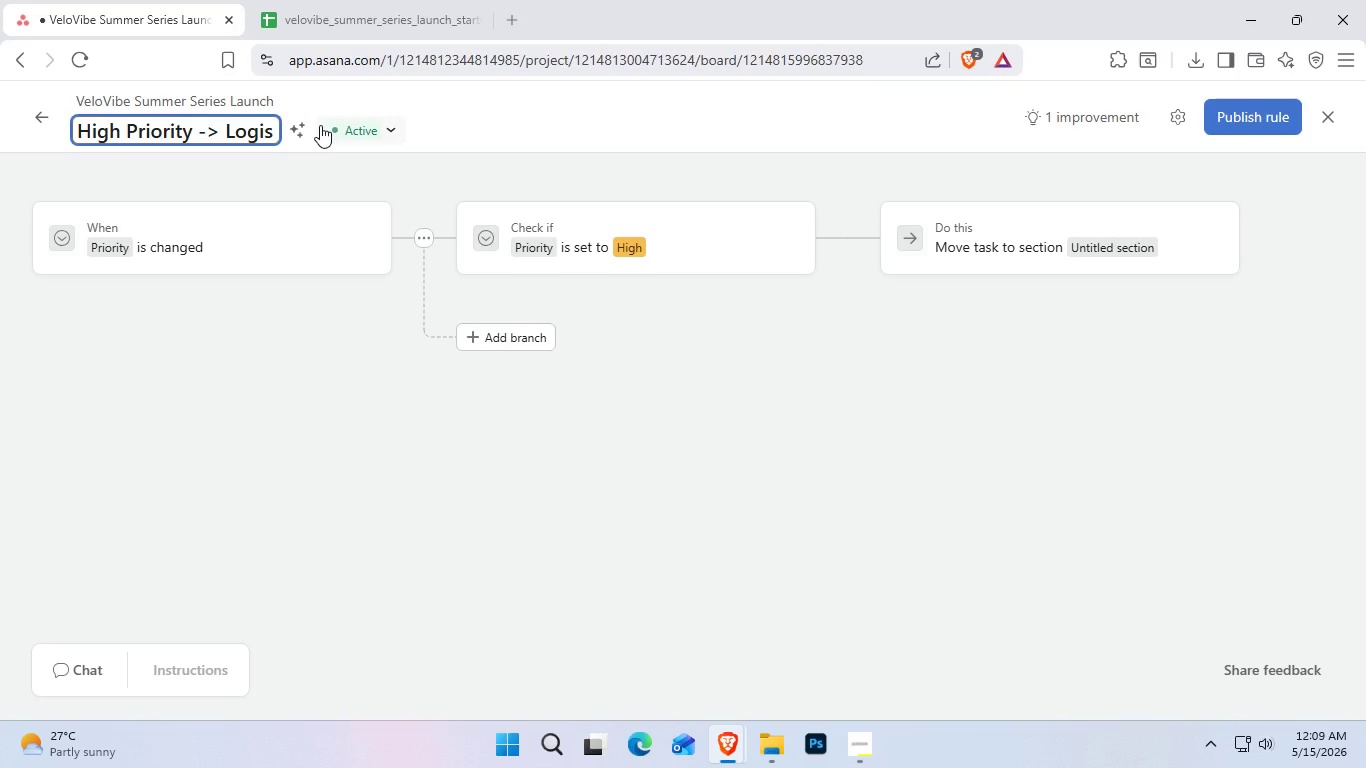 
type(tics)
 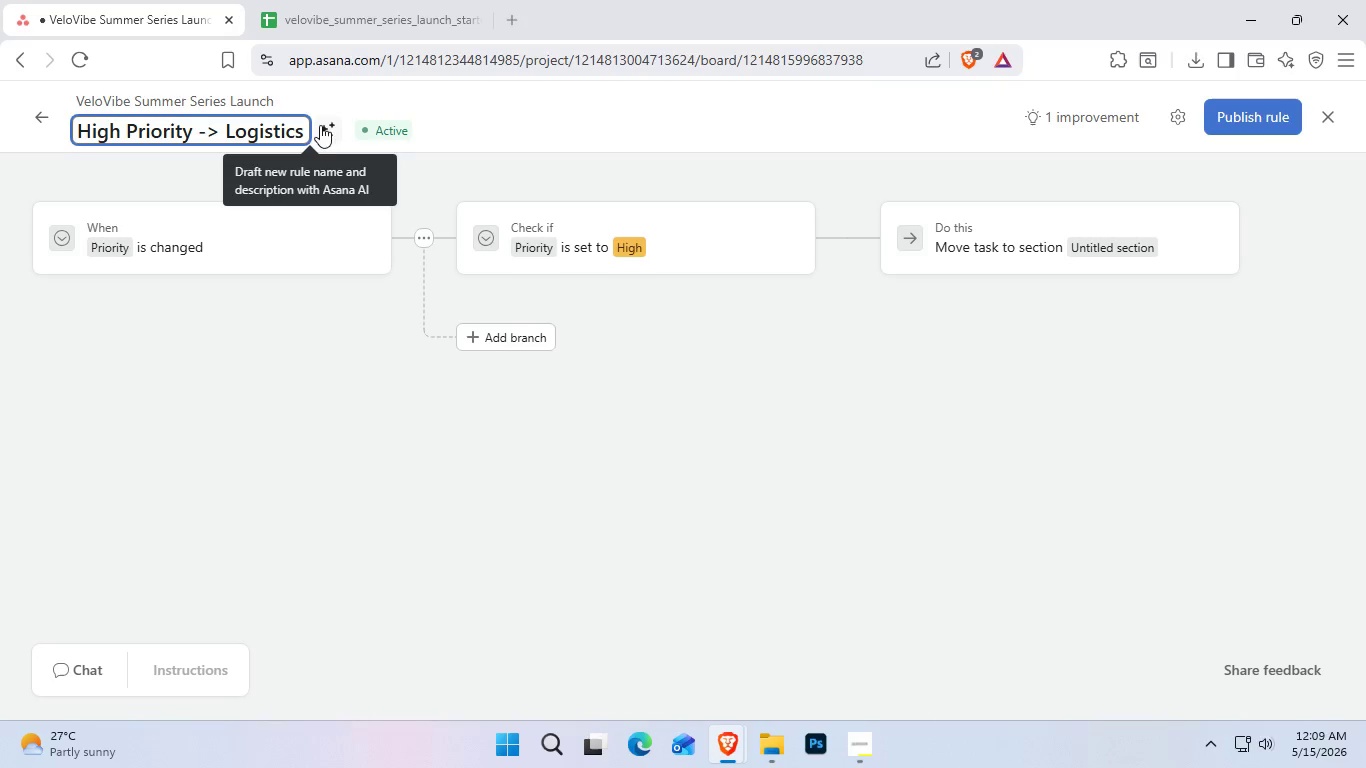 
left_click([582, 134])
 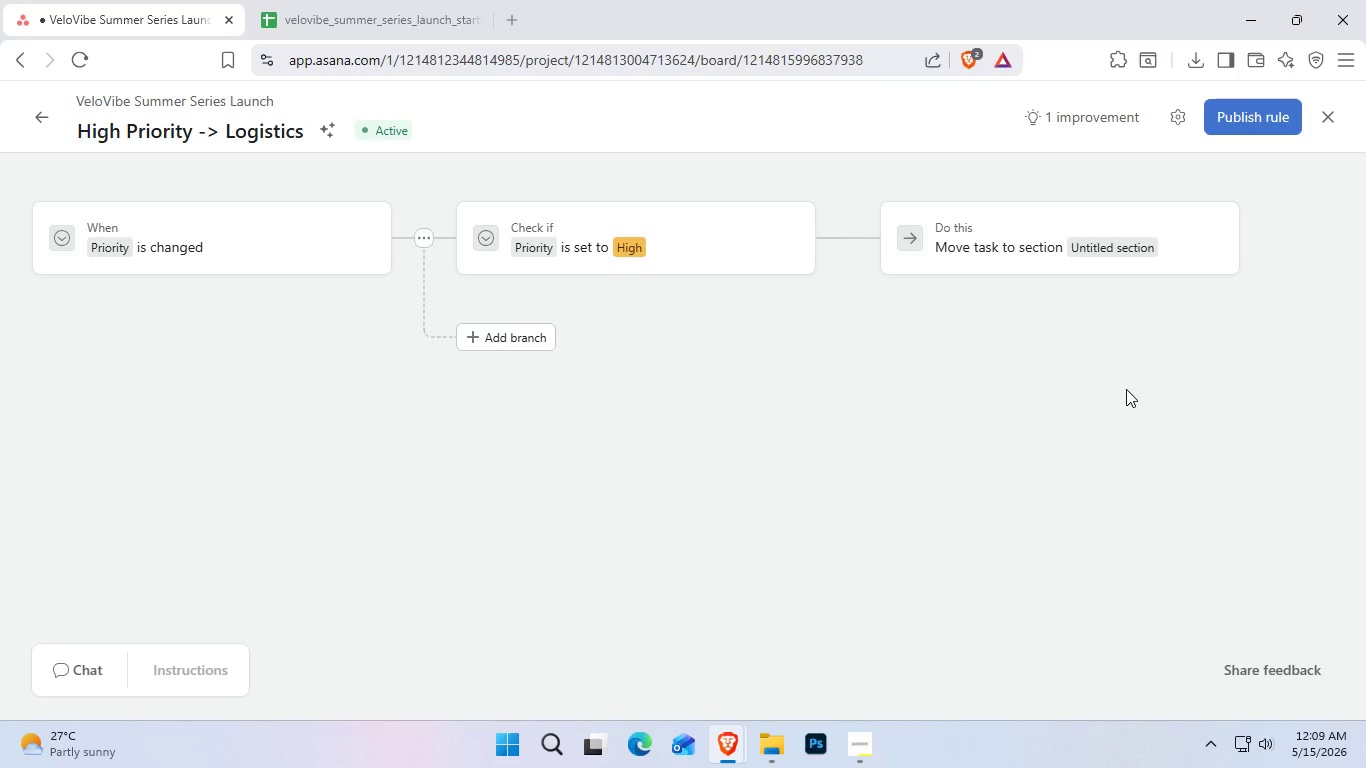 
wait(10.13)
 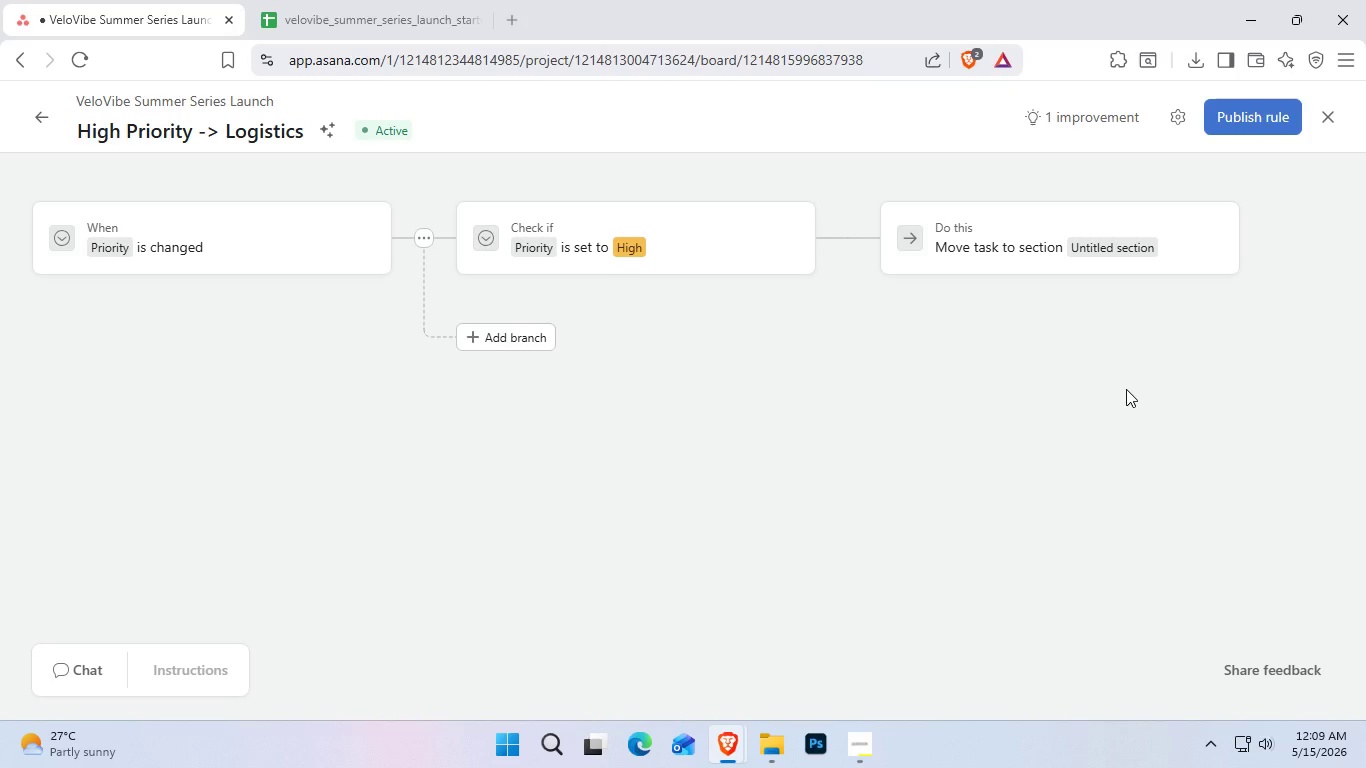 
mouse_move([767, 252])
 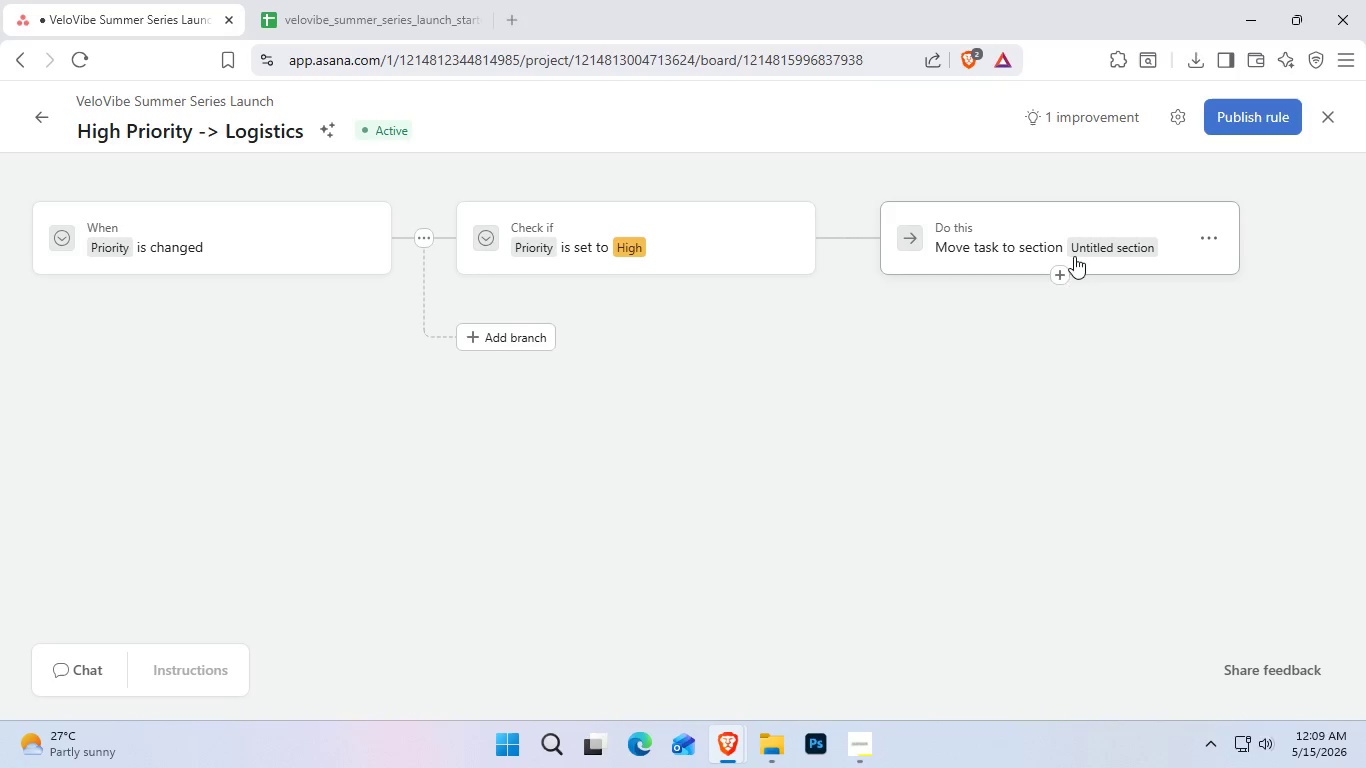 
mouse_move([938, 262])
 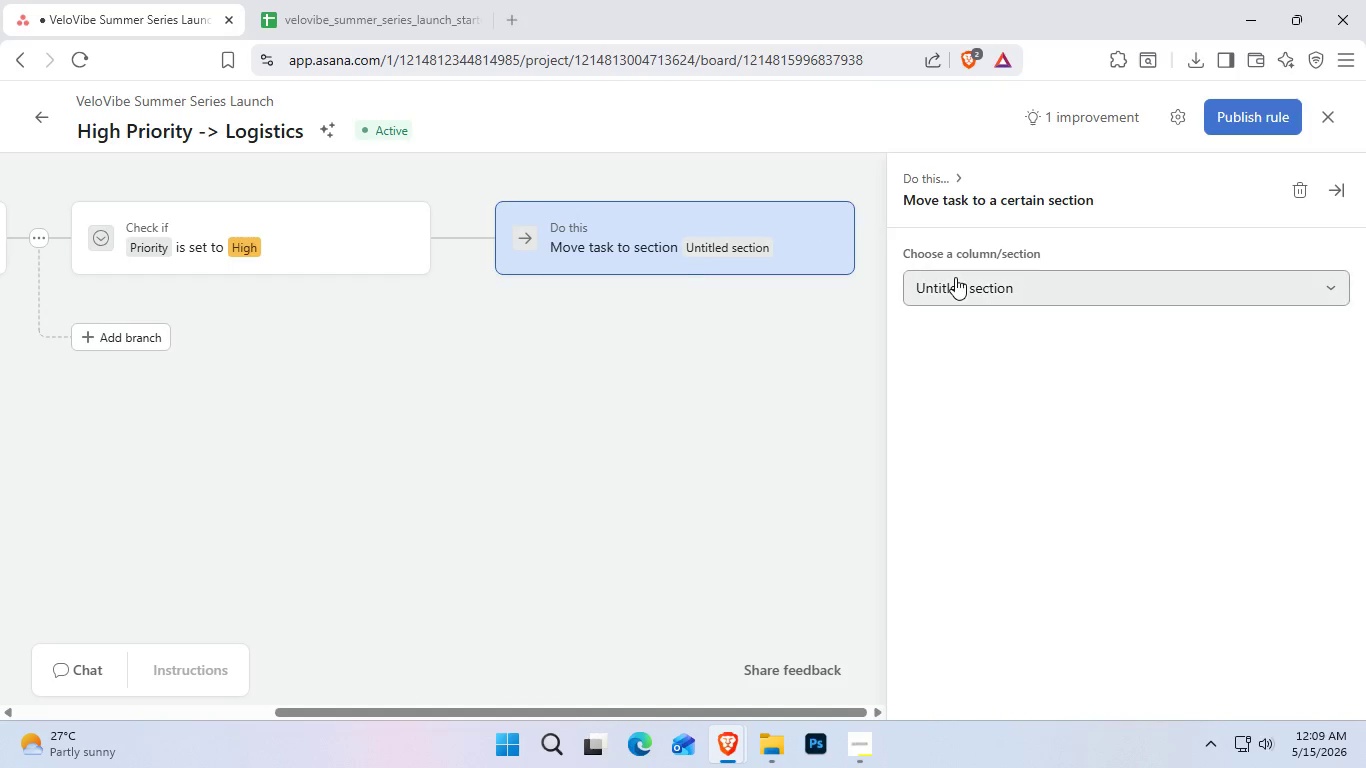 
double_click([955, 277])
 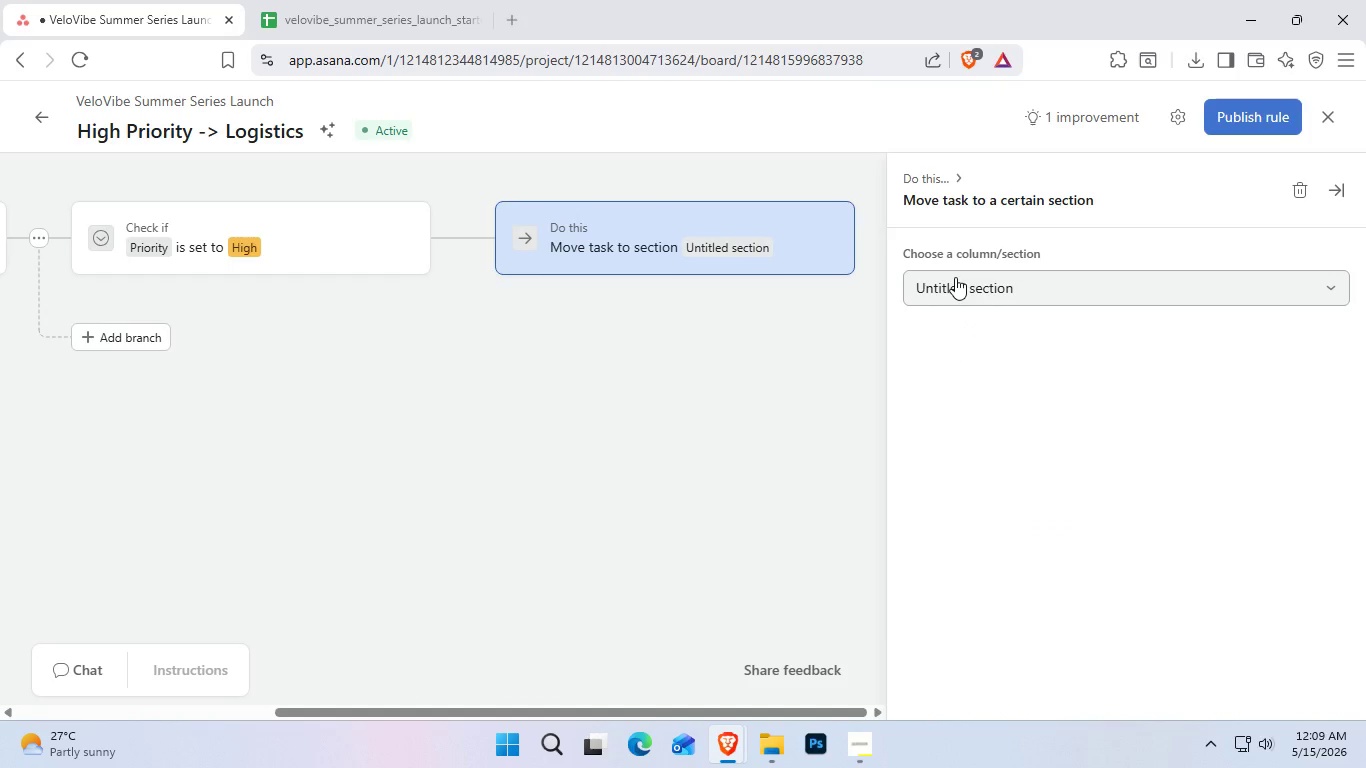 
left_click([955, 277])
 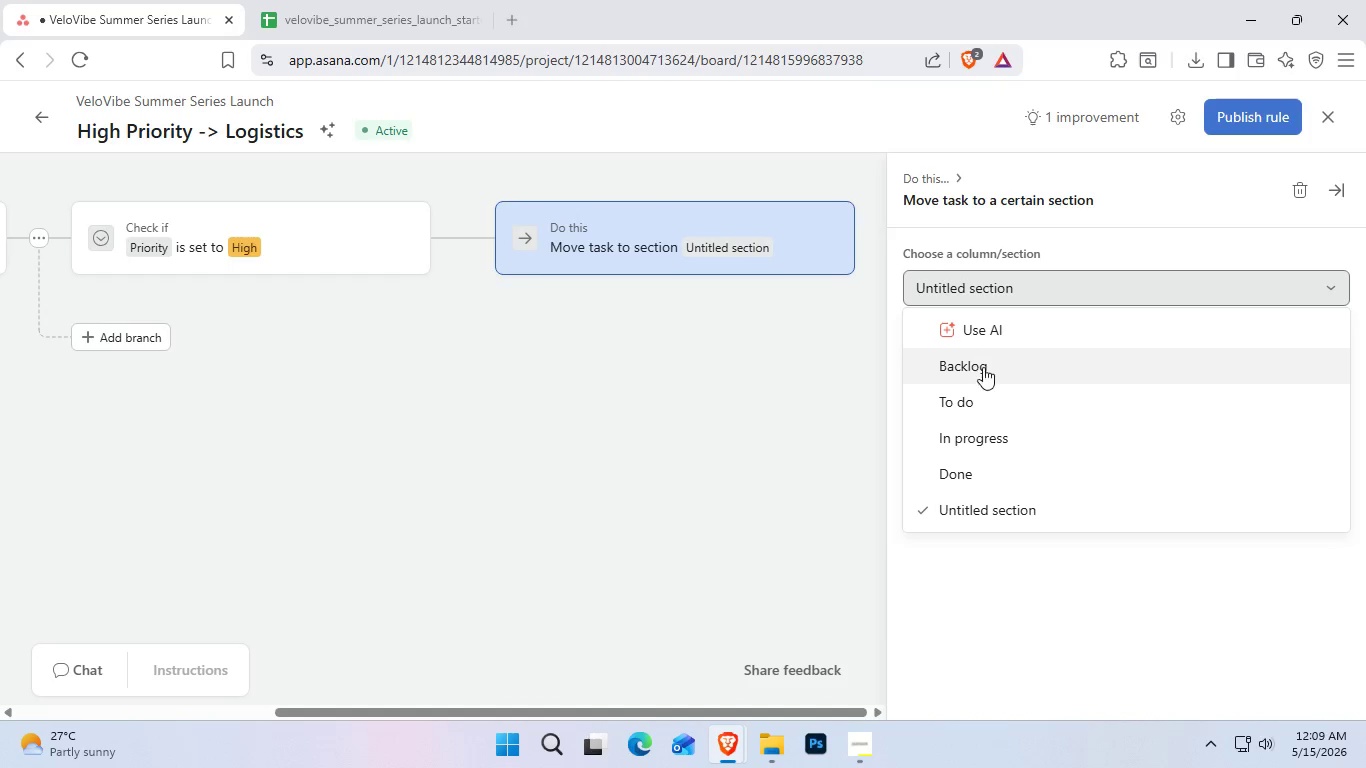 
wait(5.64)
 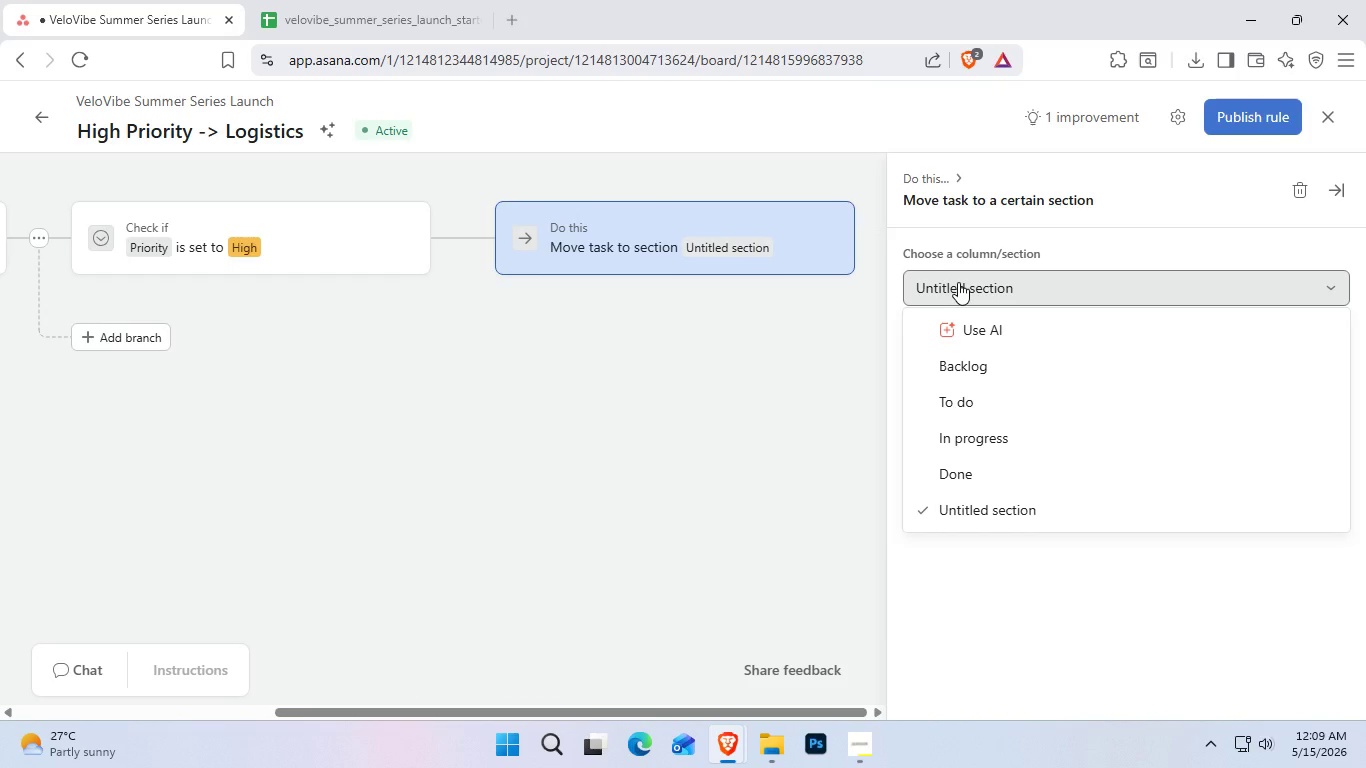 
scroll: coordinate [1006, 483], scroll_direction: down, amount: 2.0
 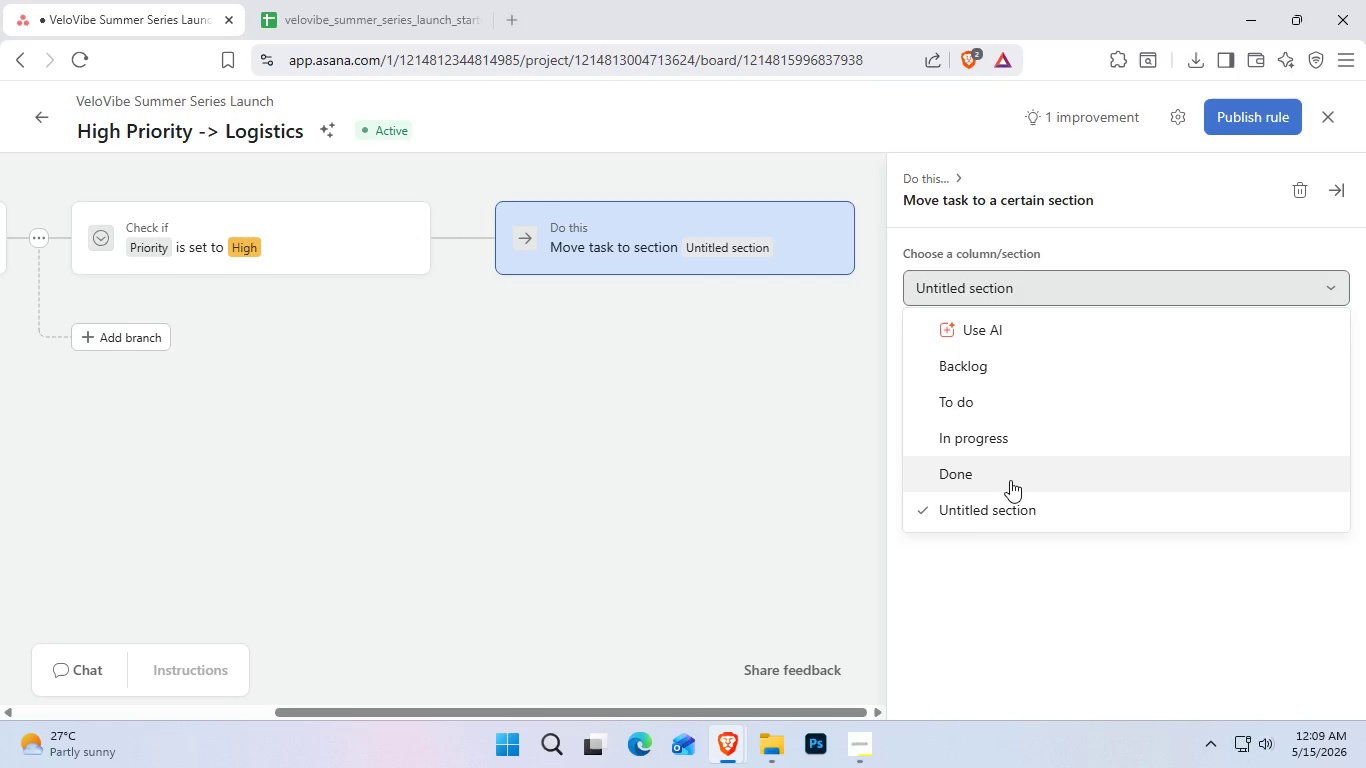 
left_click([1010, 480])
 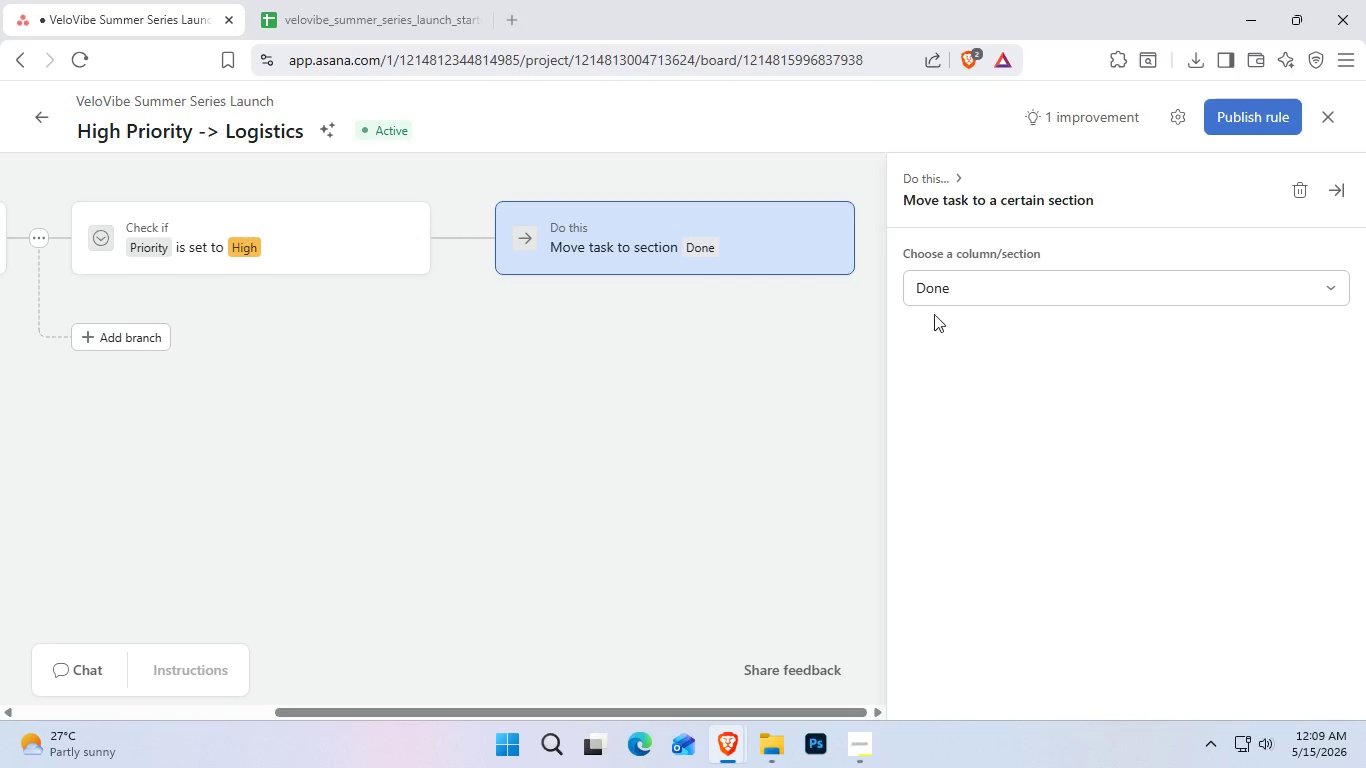 
left_click([959, 289])
 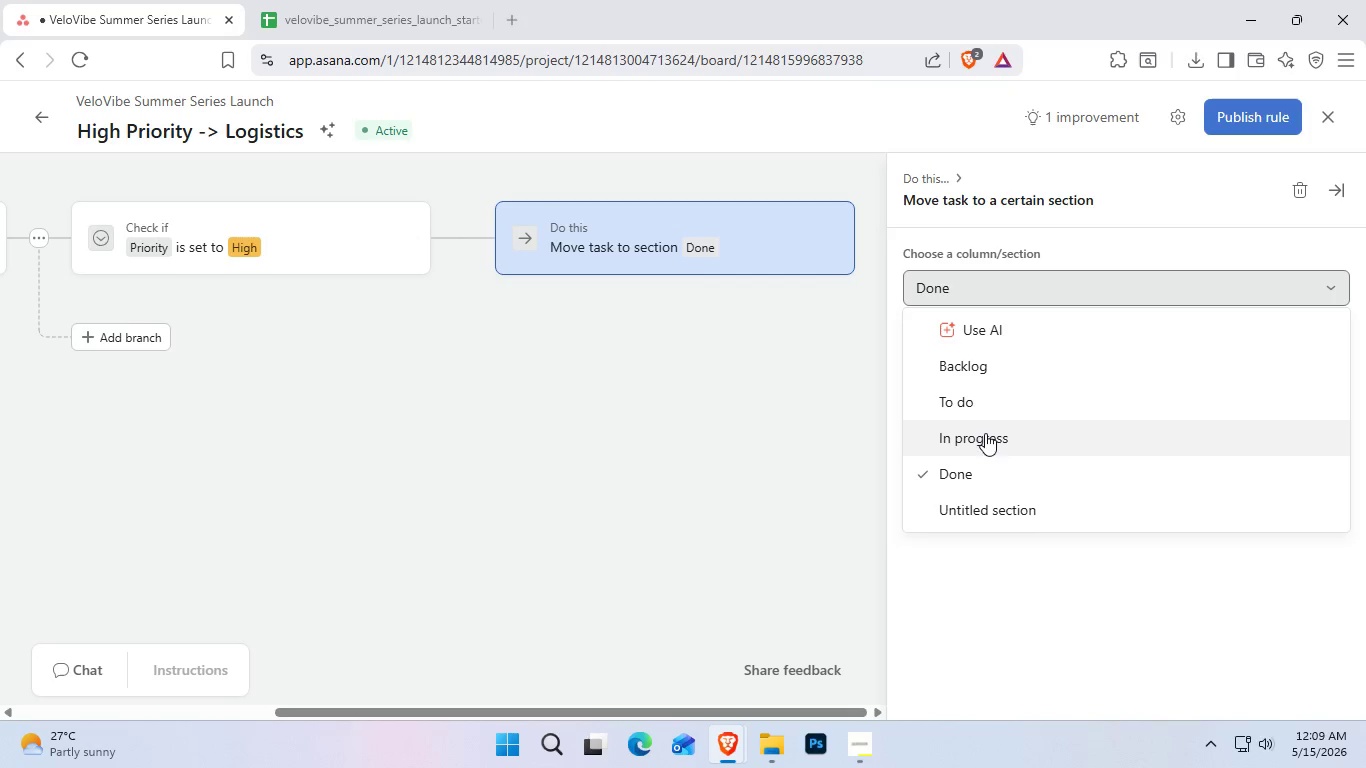 
left_click([985, 433])
 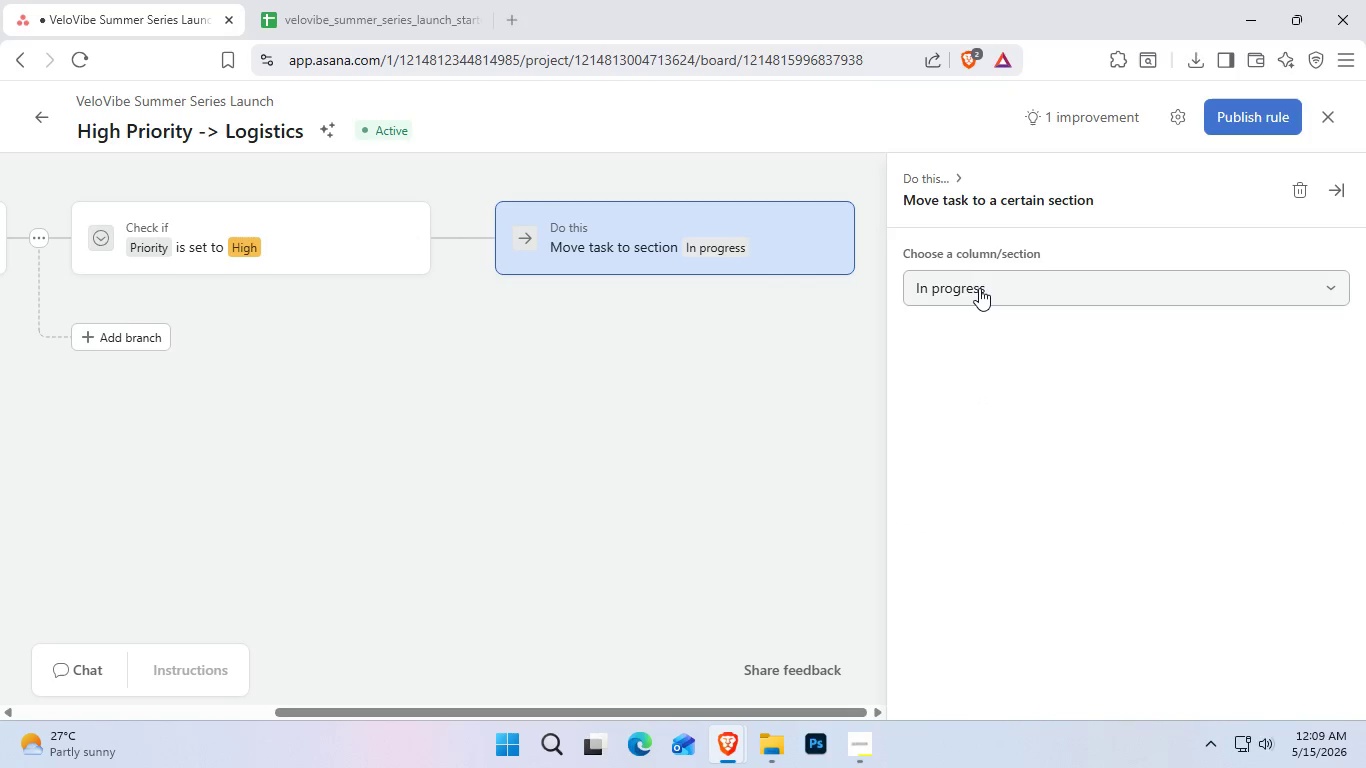 
left_click([979, 288])
 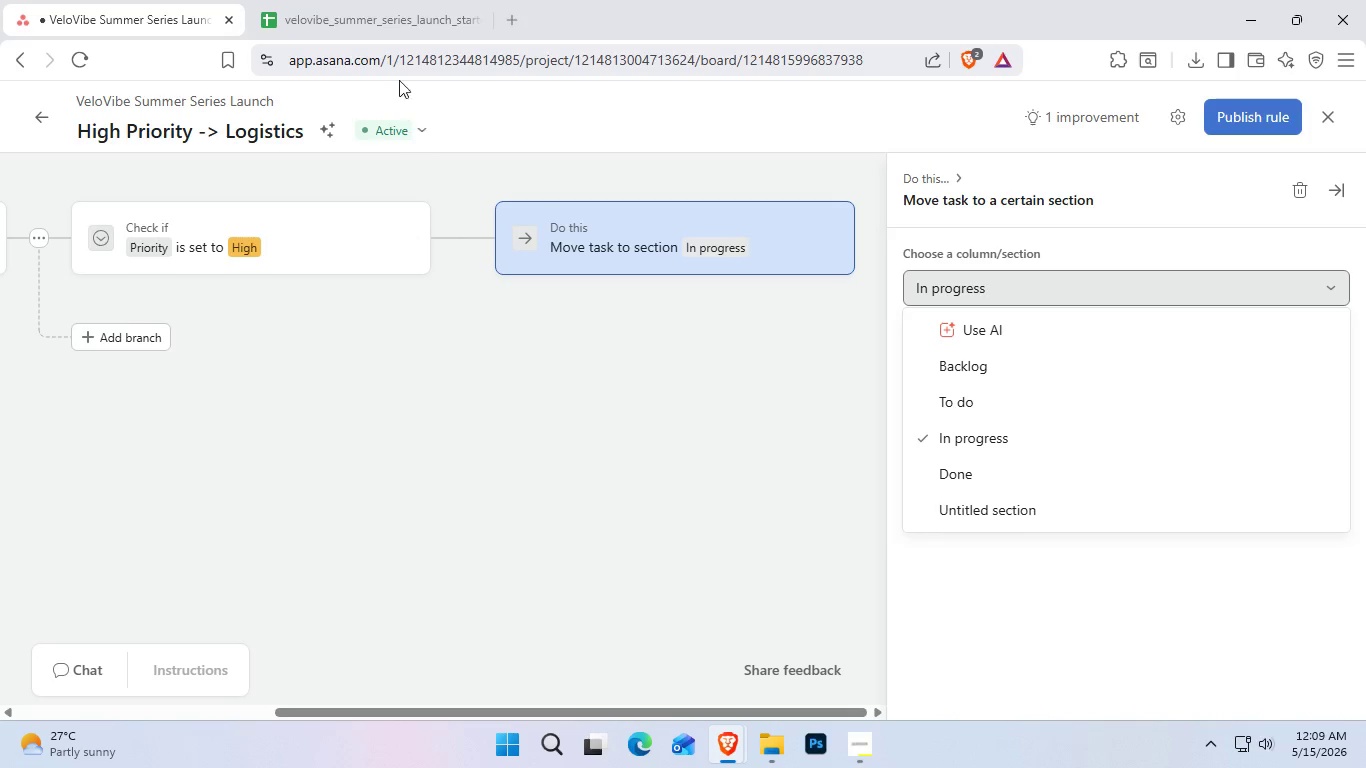 
left_click([382, 0])
 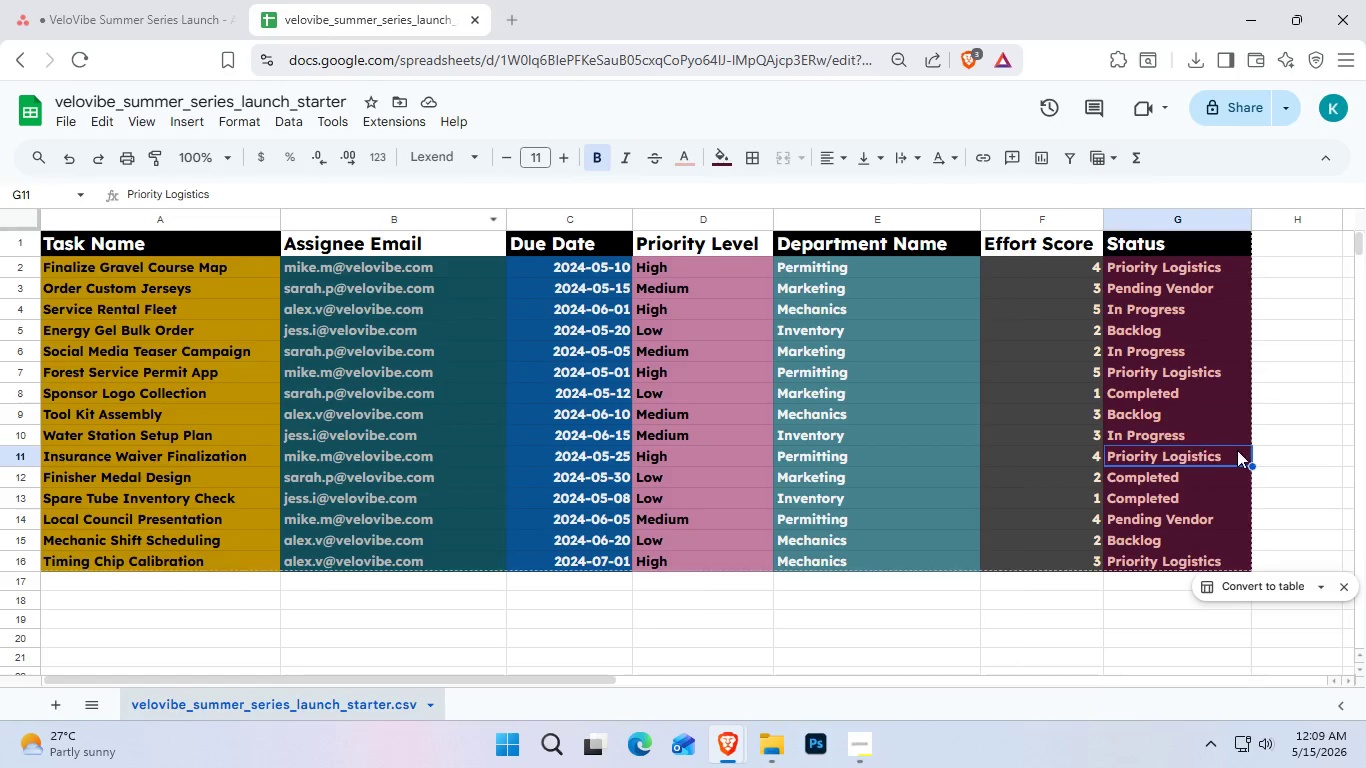 
scroll: coordinate [1238, 452], scroll_direction: up, amount: 1.0
 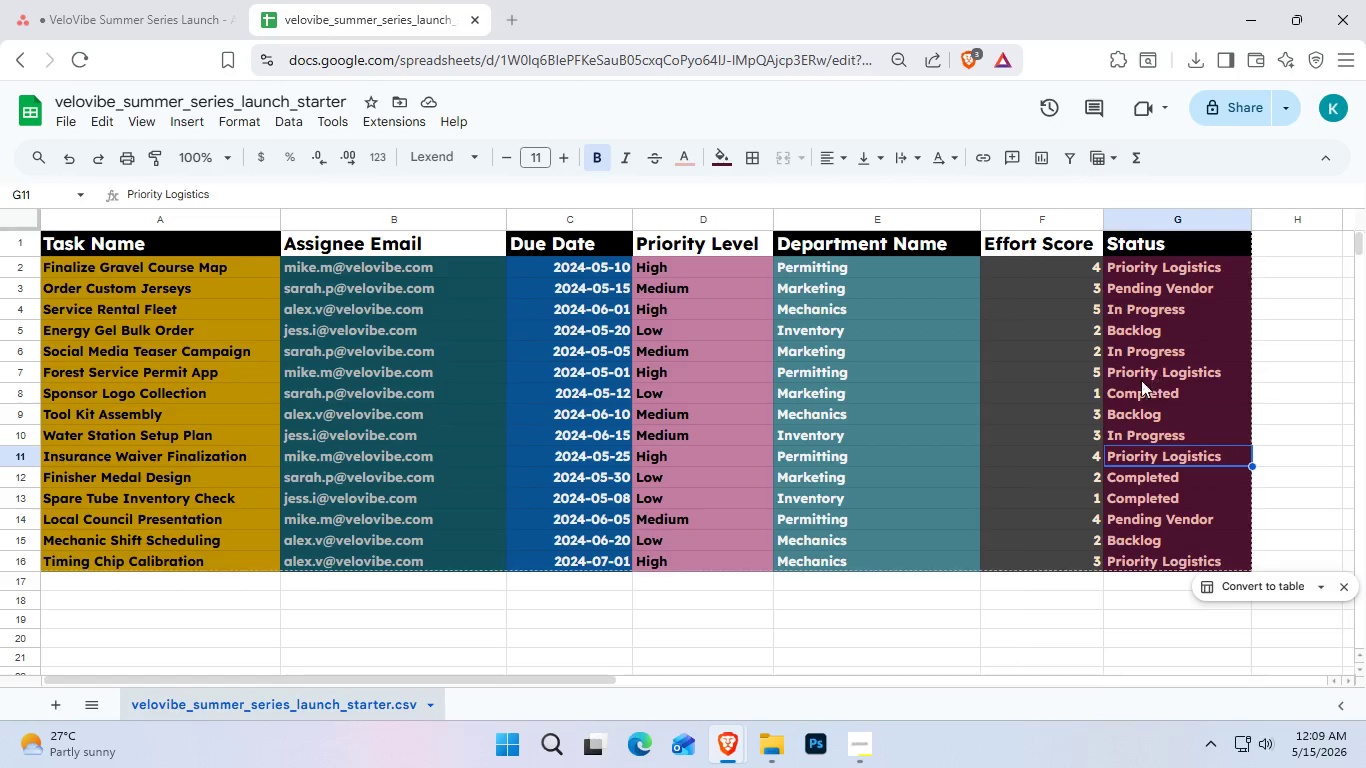 
left_click([121, 0])
 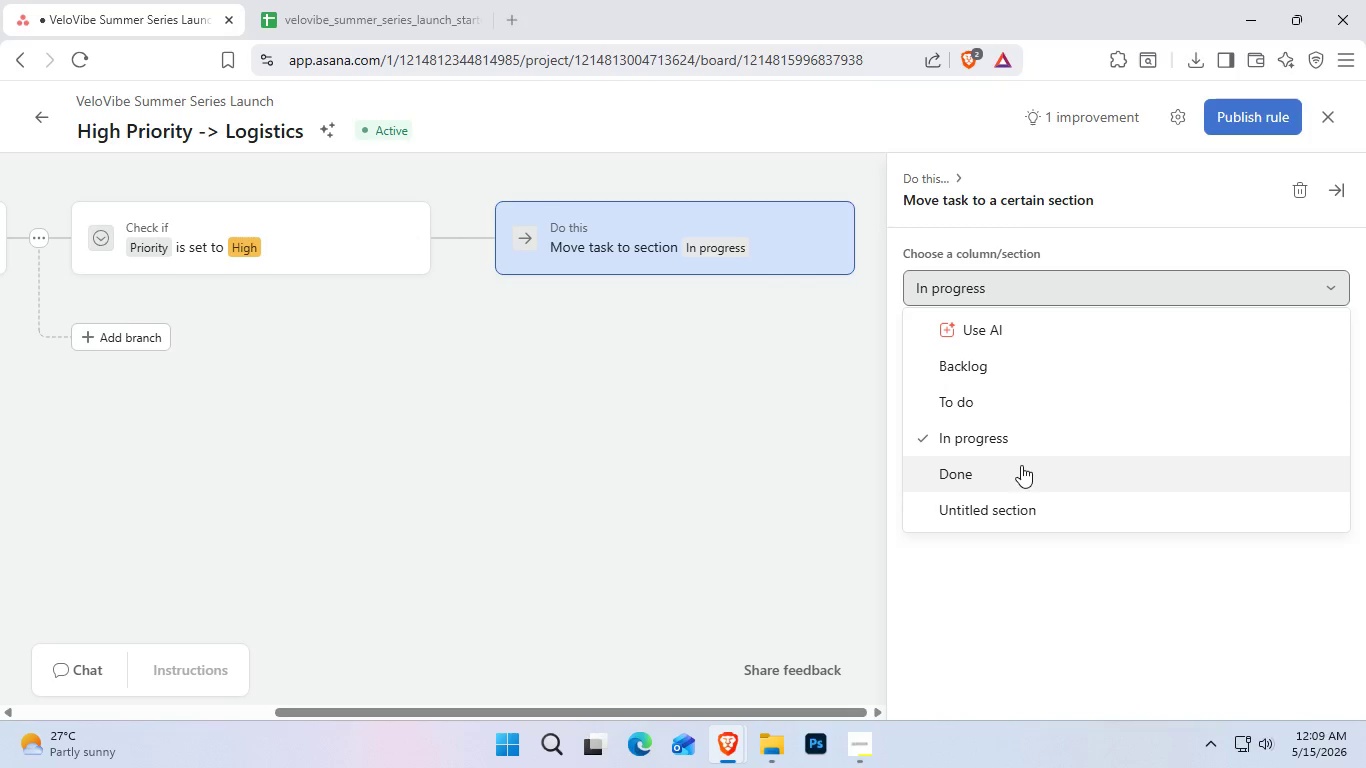 
left_click([976, 514])
 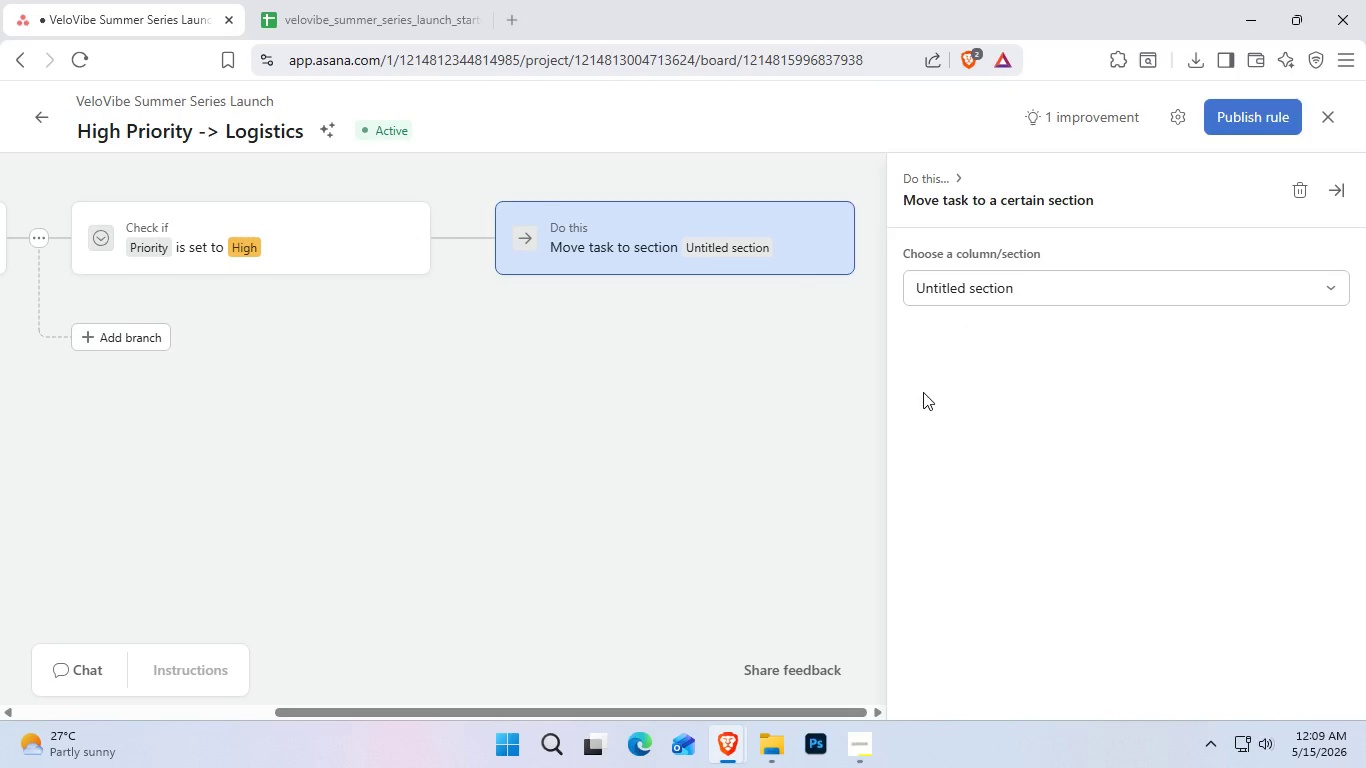 
wait(12.62)
 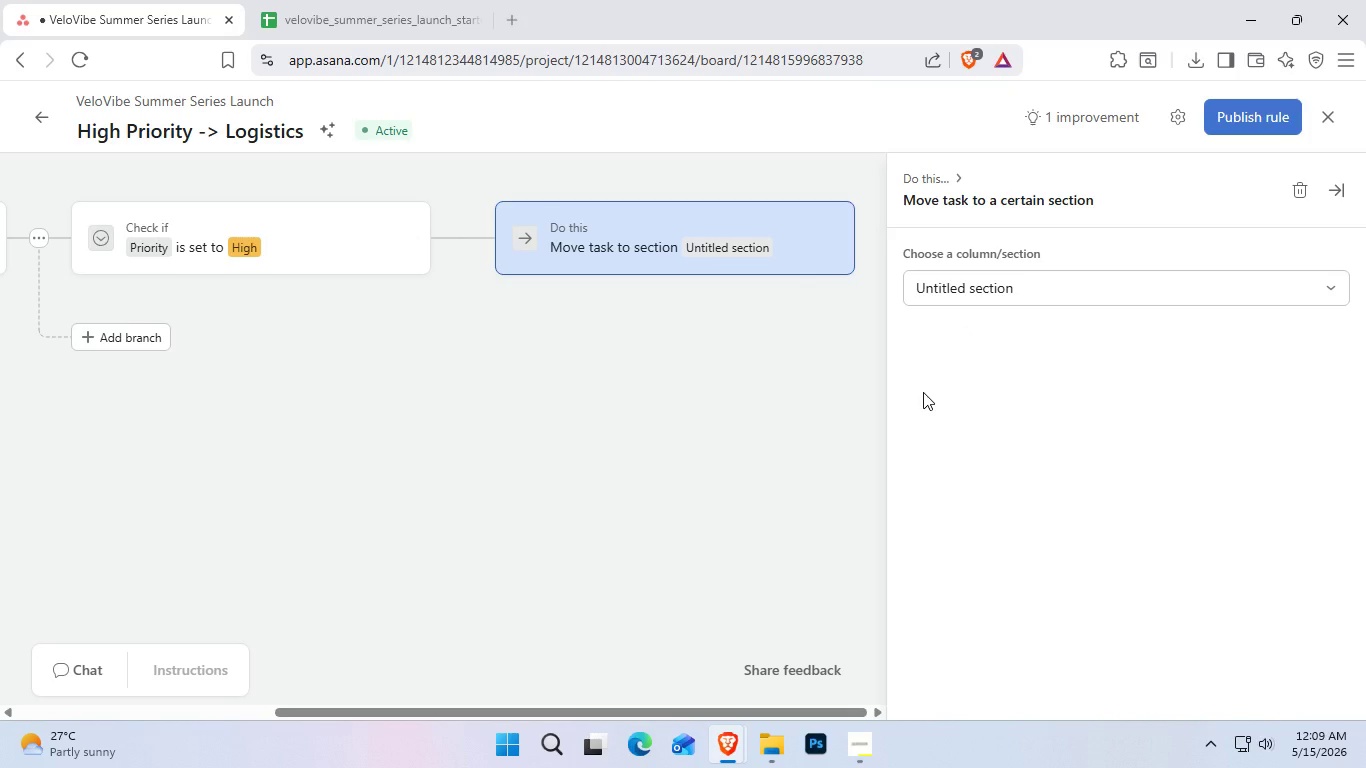 
left_click([1344, 191])
 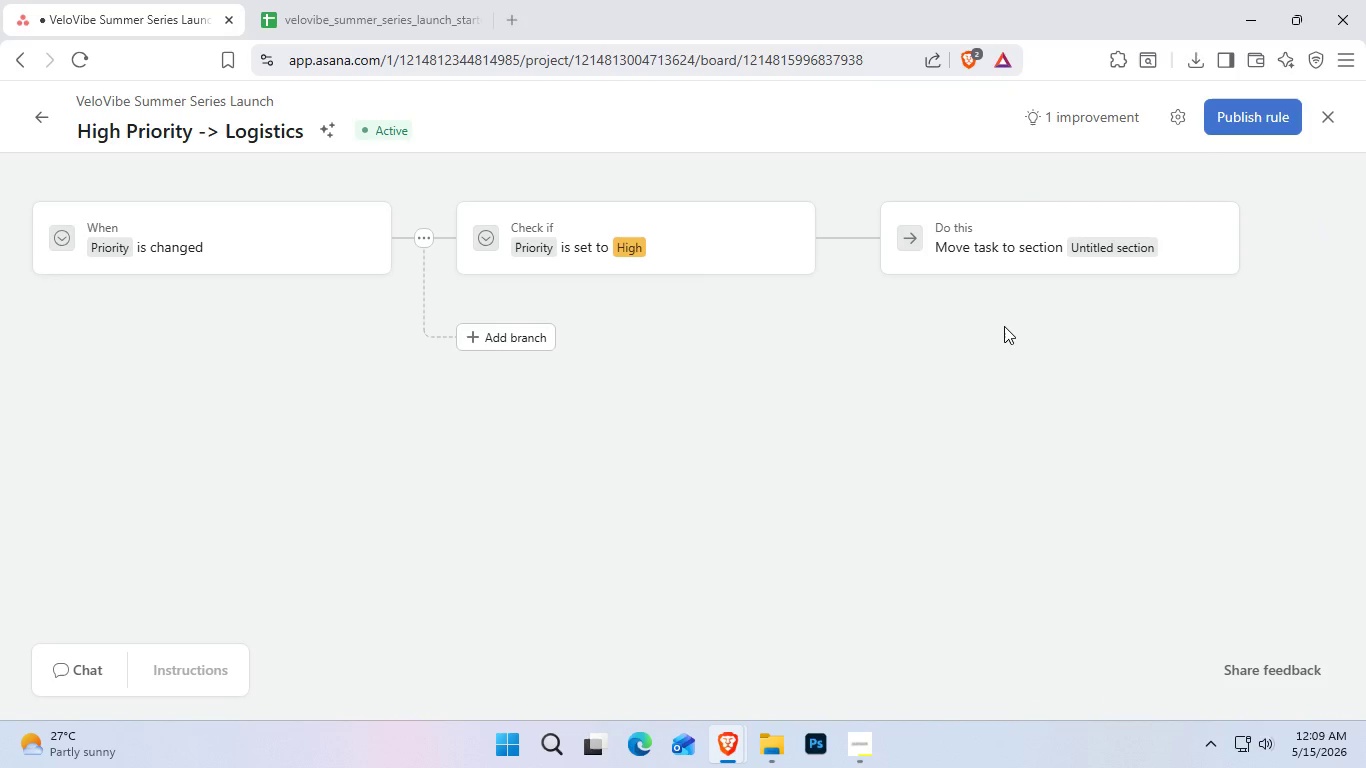 
left_click([1003, 247])
 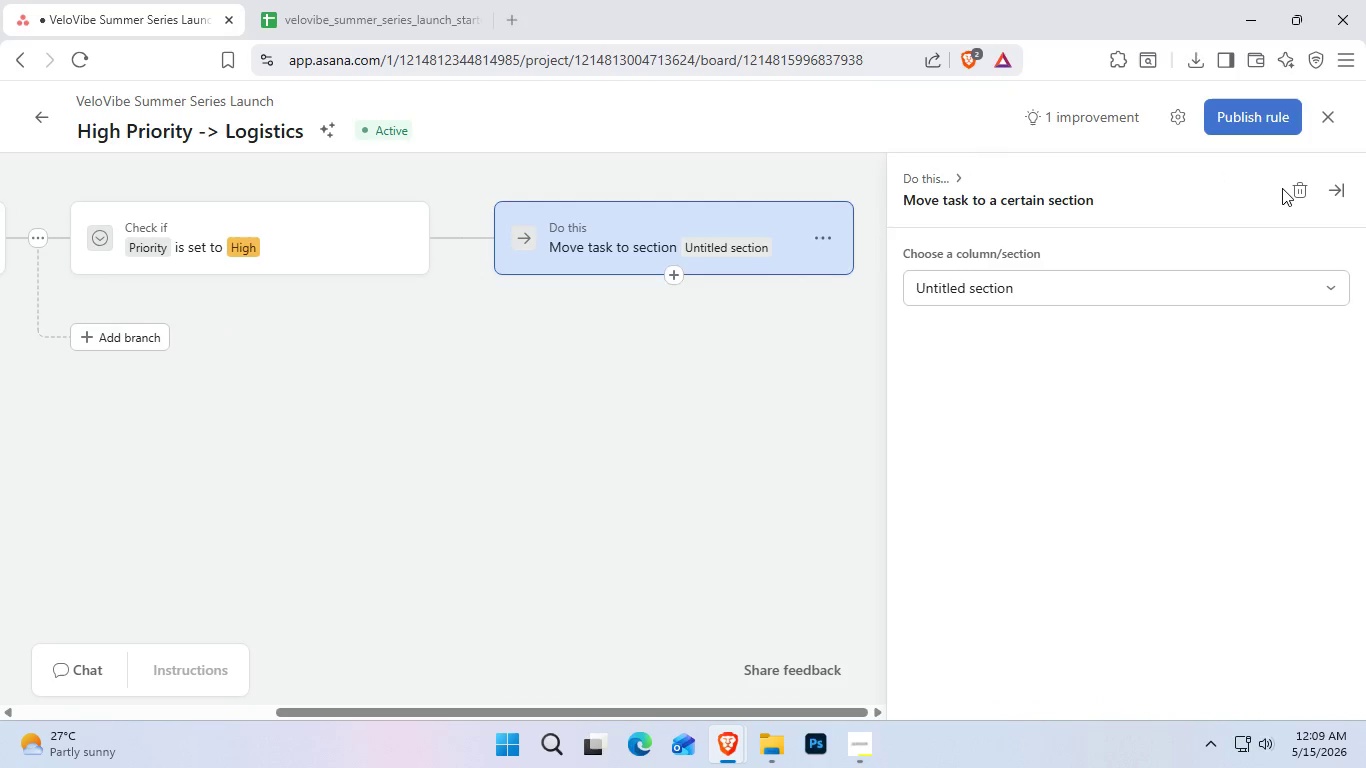 
double_click([1291, 187])
 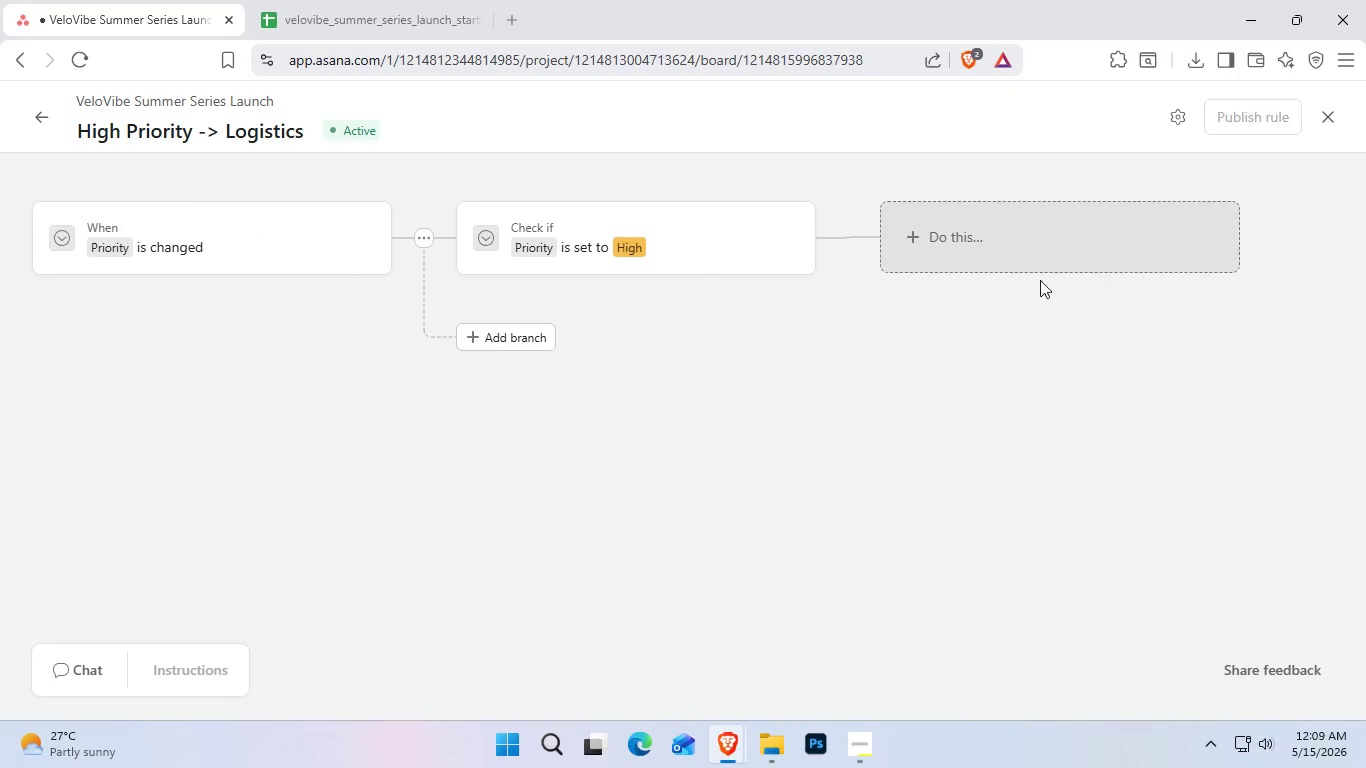 
left_click([1009, 250])
 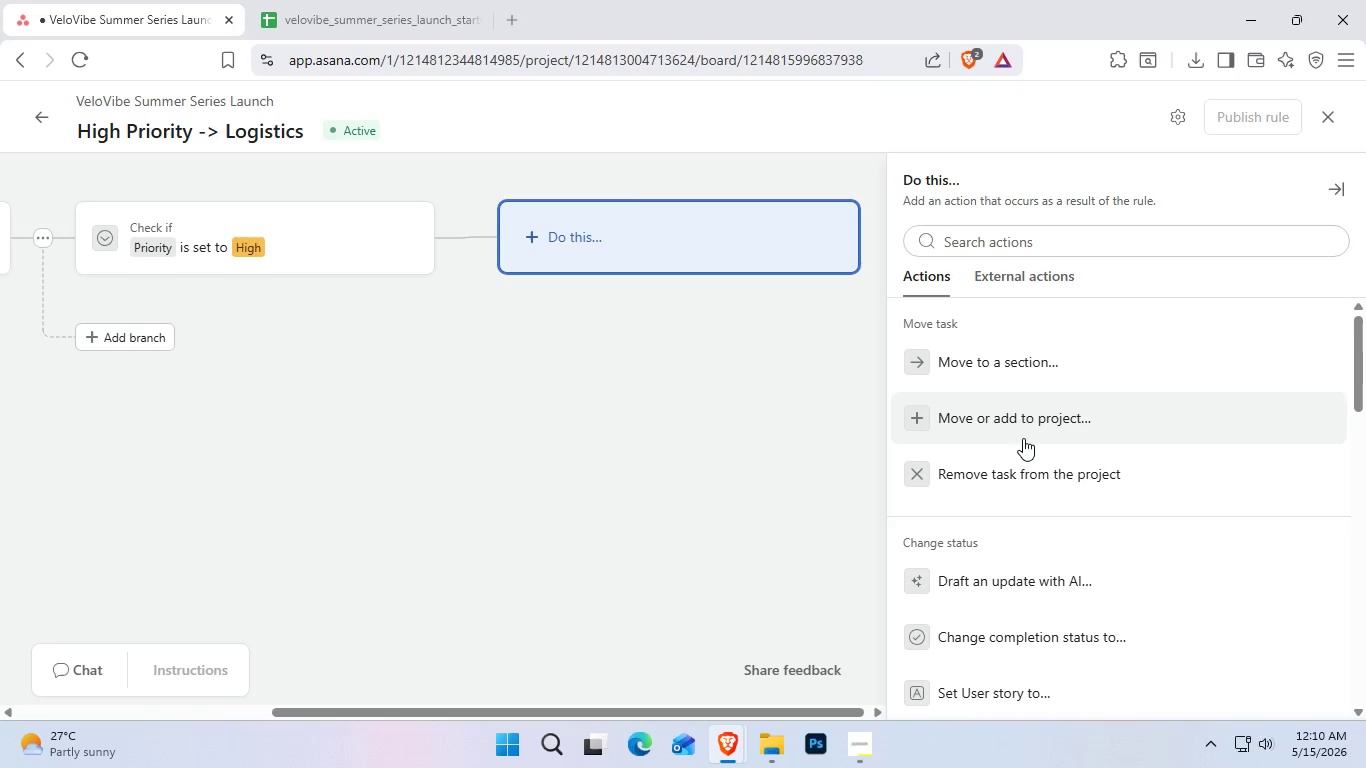 
scroll: coordinate [1026, 441], scroll_direction: none, amount: 0.0
 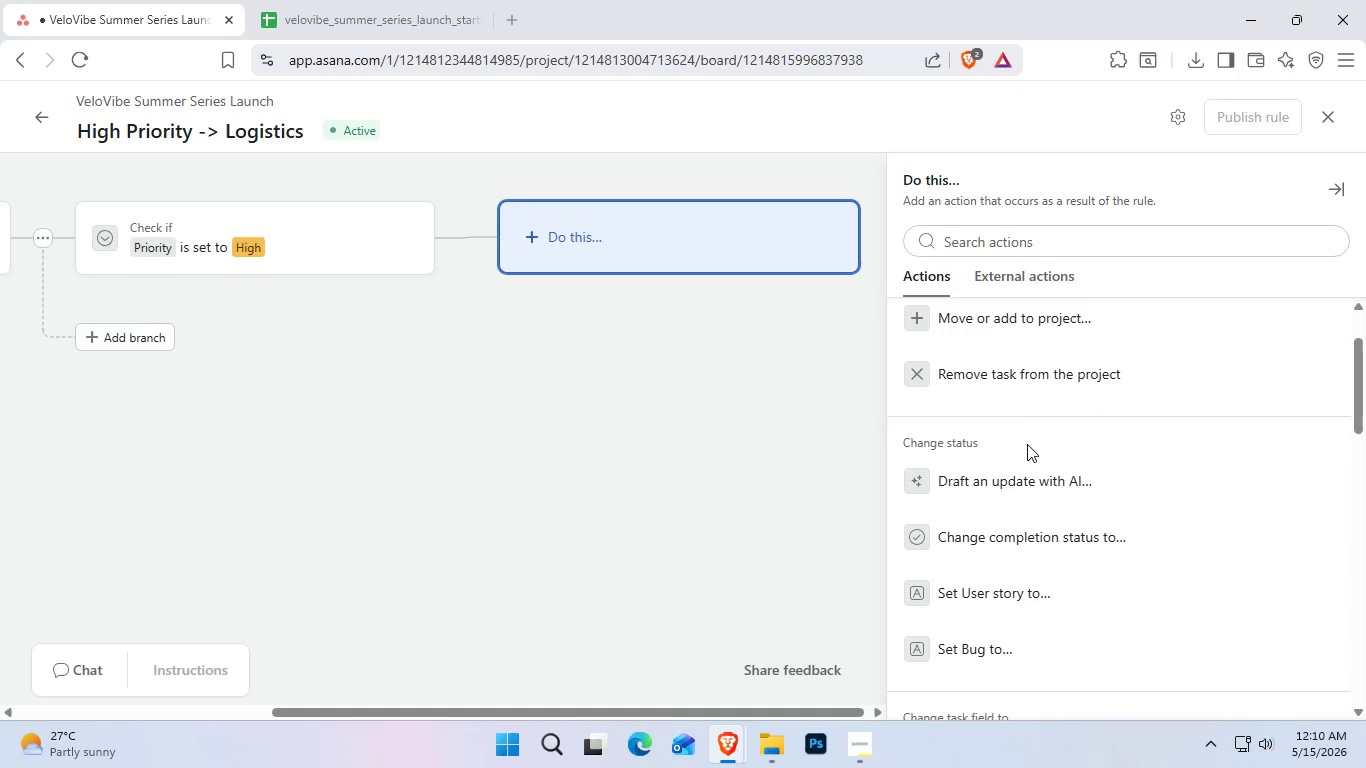 
scroll: coordinate [1028, 445], scroll_direction: down, amount: 5.0
 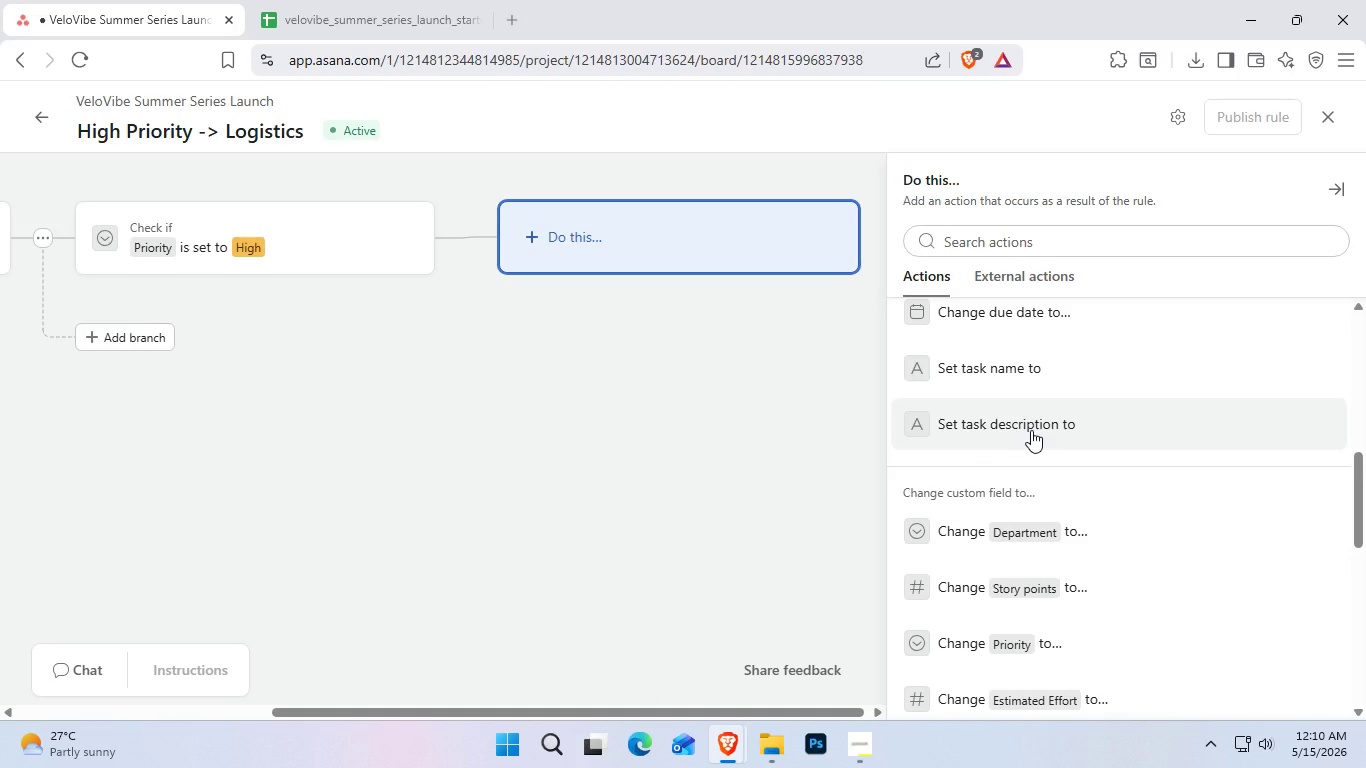 
scroll: coordinate [1031, 430], scroll_direction: none, amount: 0.0
 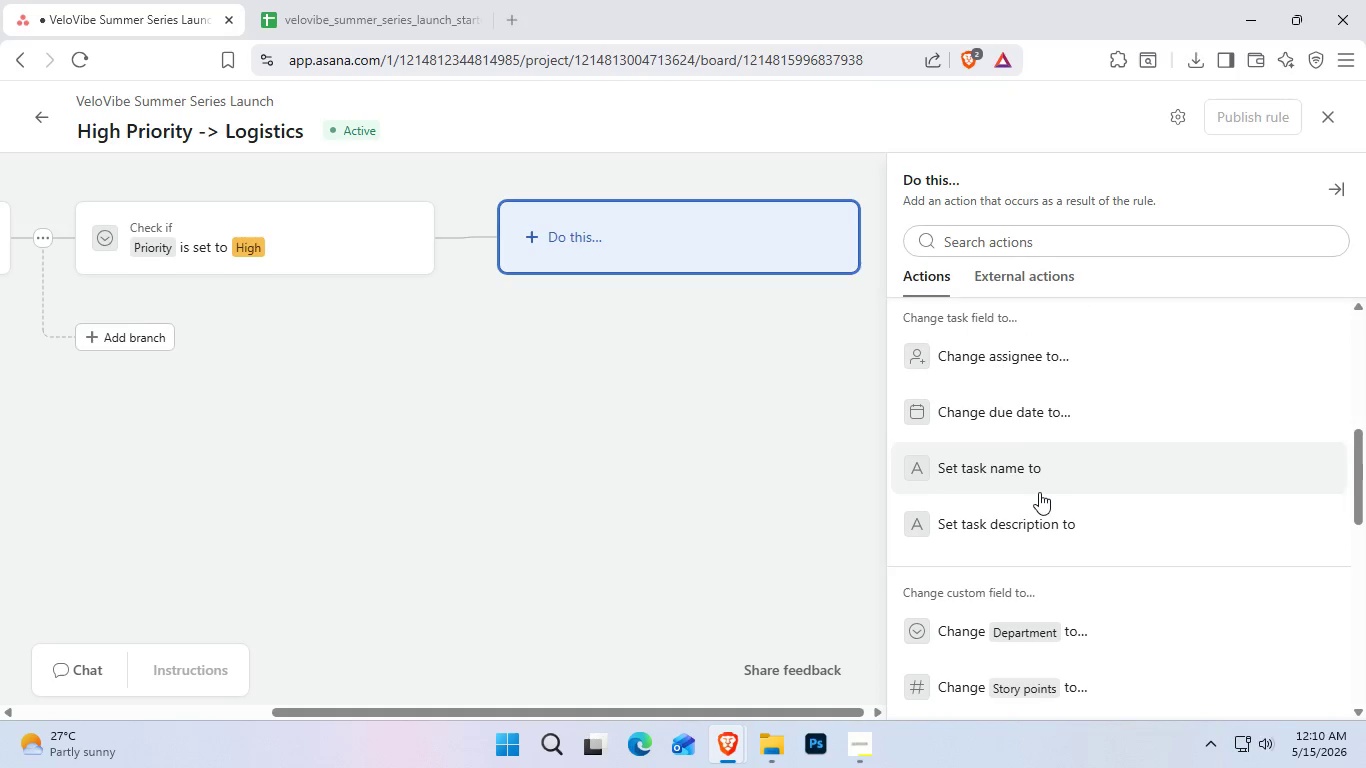 
left_click([1039, 473])
 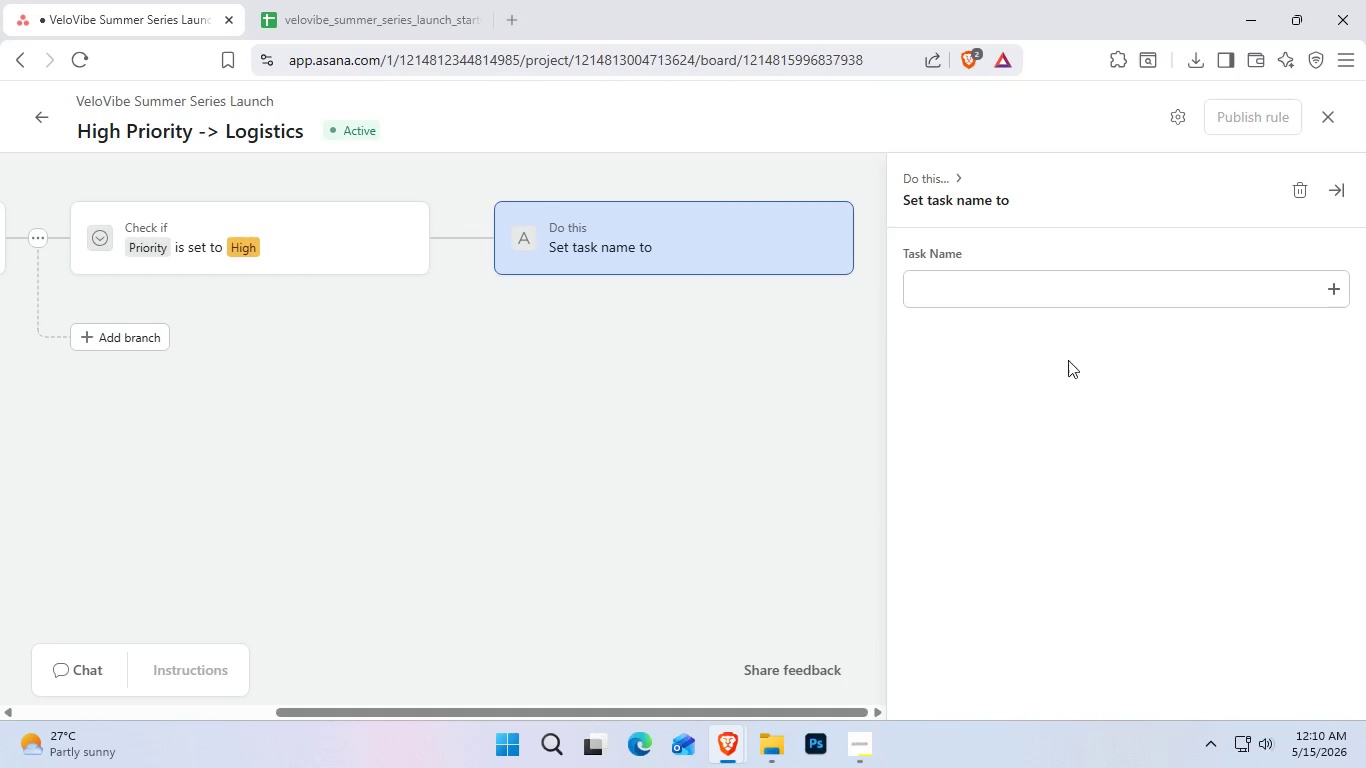 
left_click([1079, 302])
 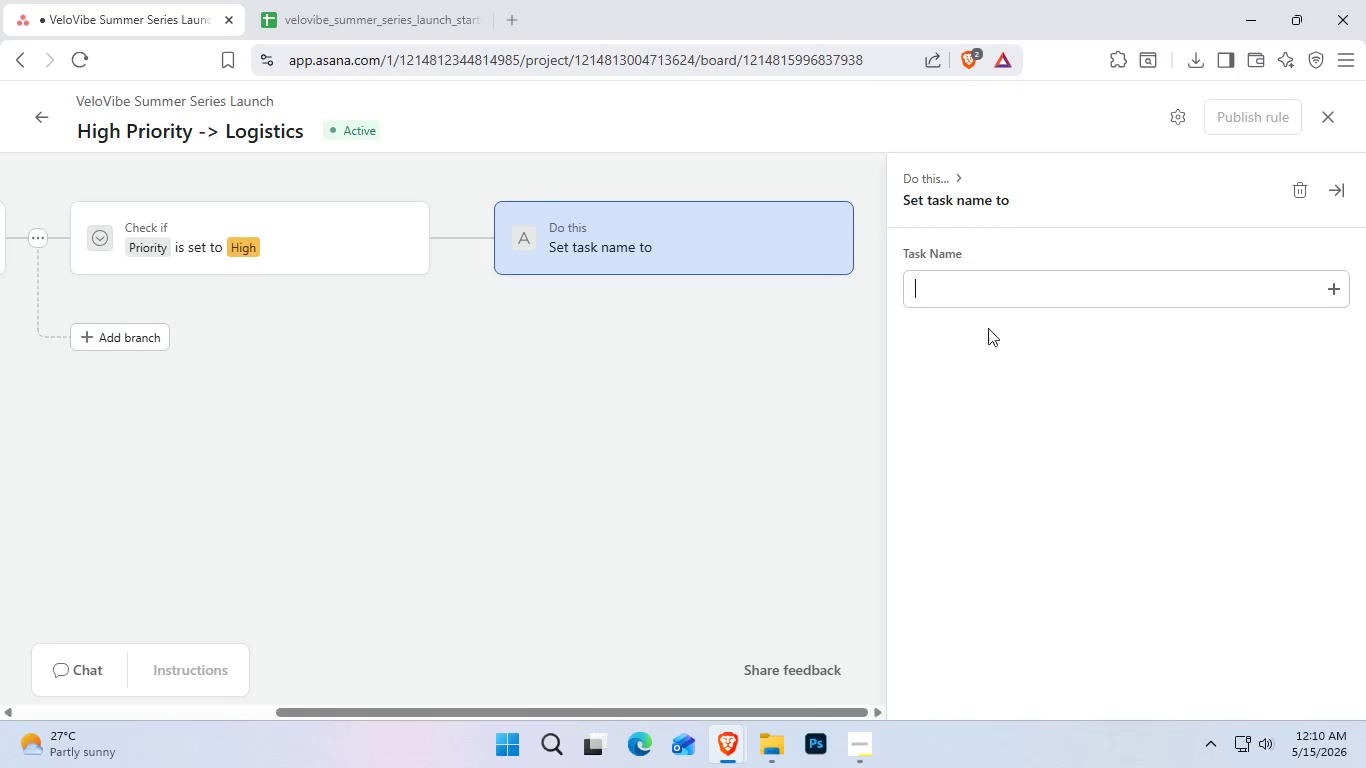 
left_click([1311, 180])
 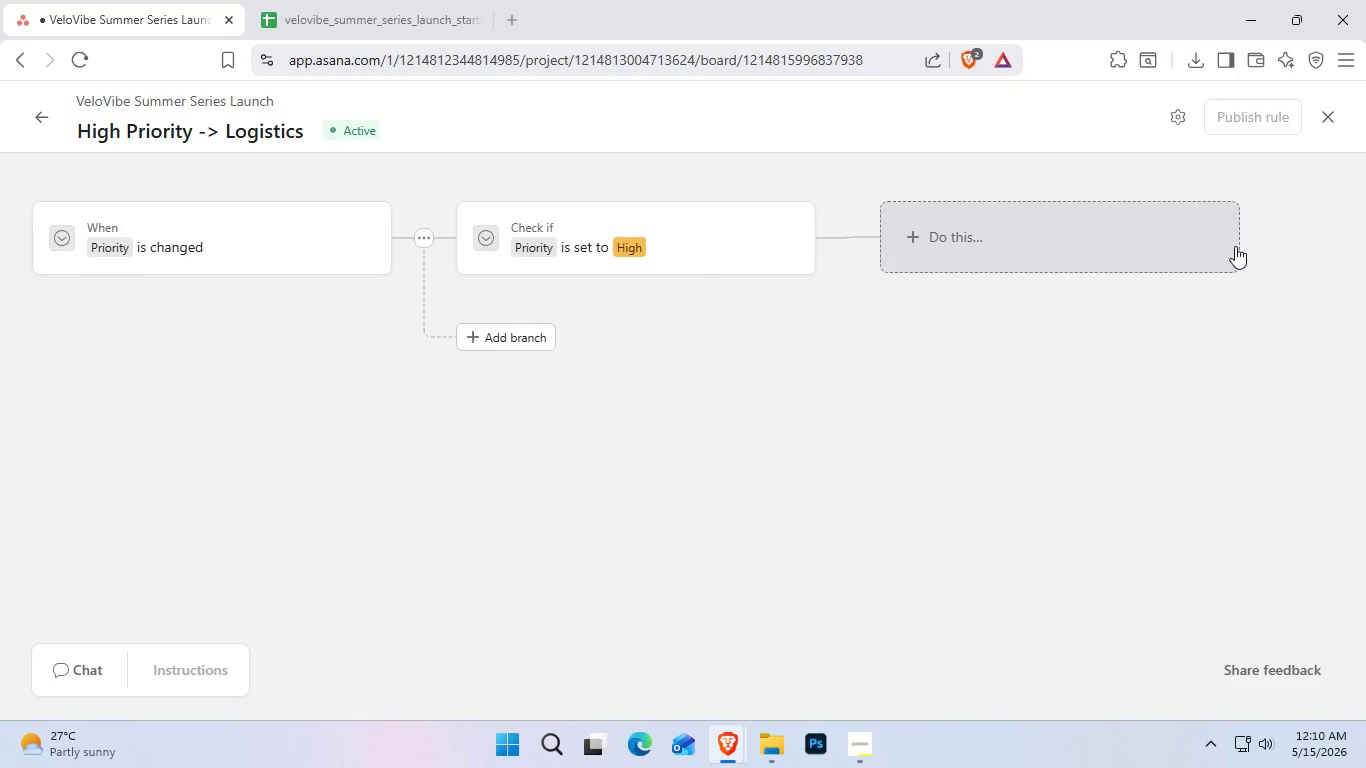 
wait(10.5)
 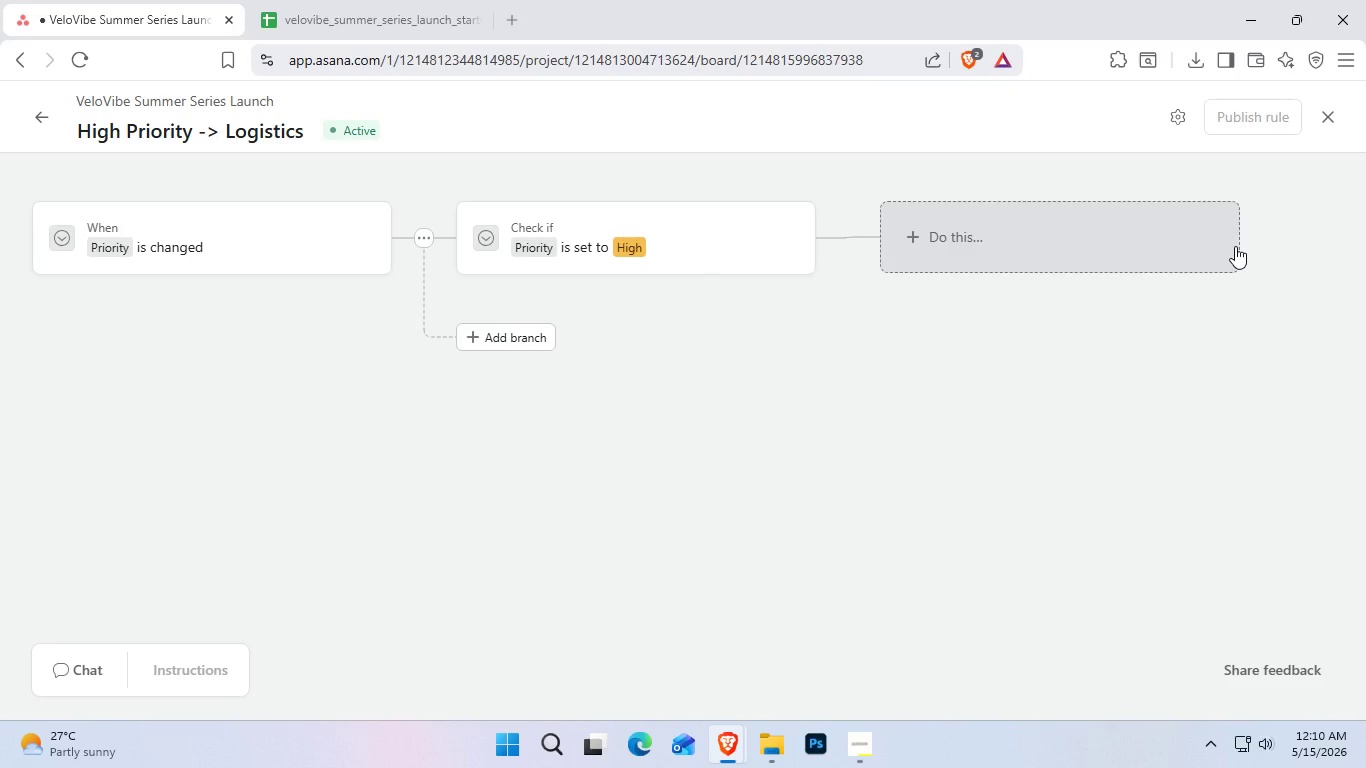 
left_click([1152, 226])
 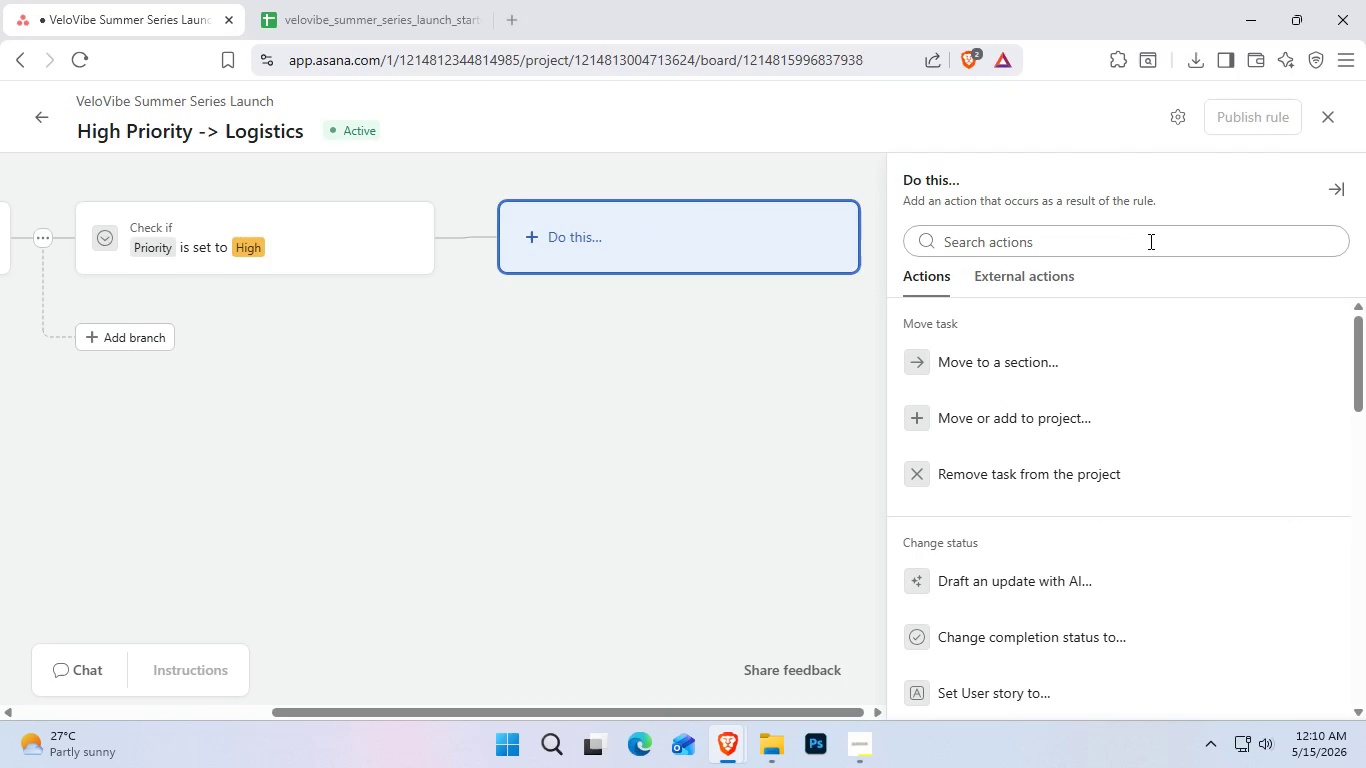 
wait(9.42)
 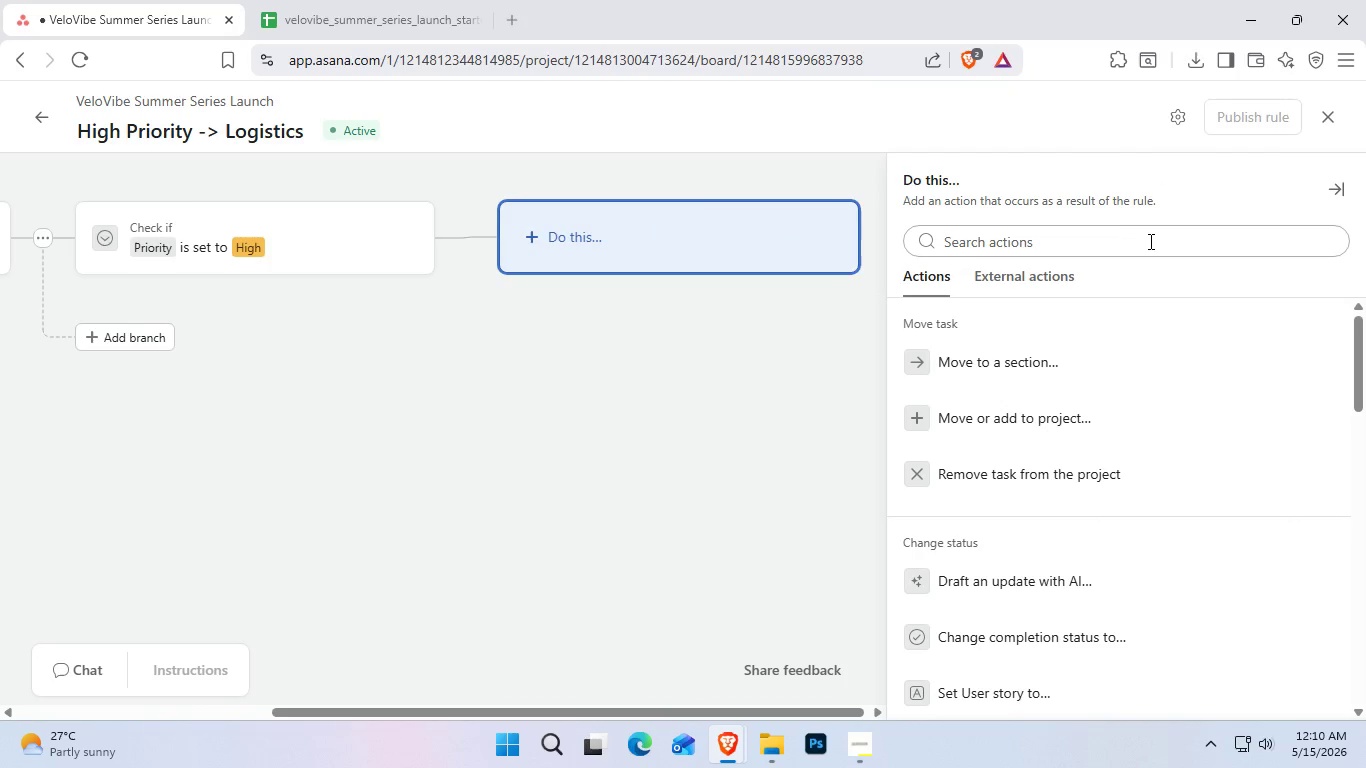 
type(pro)
 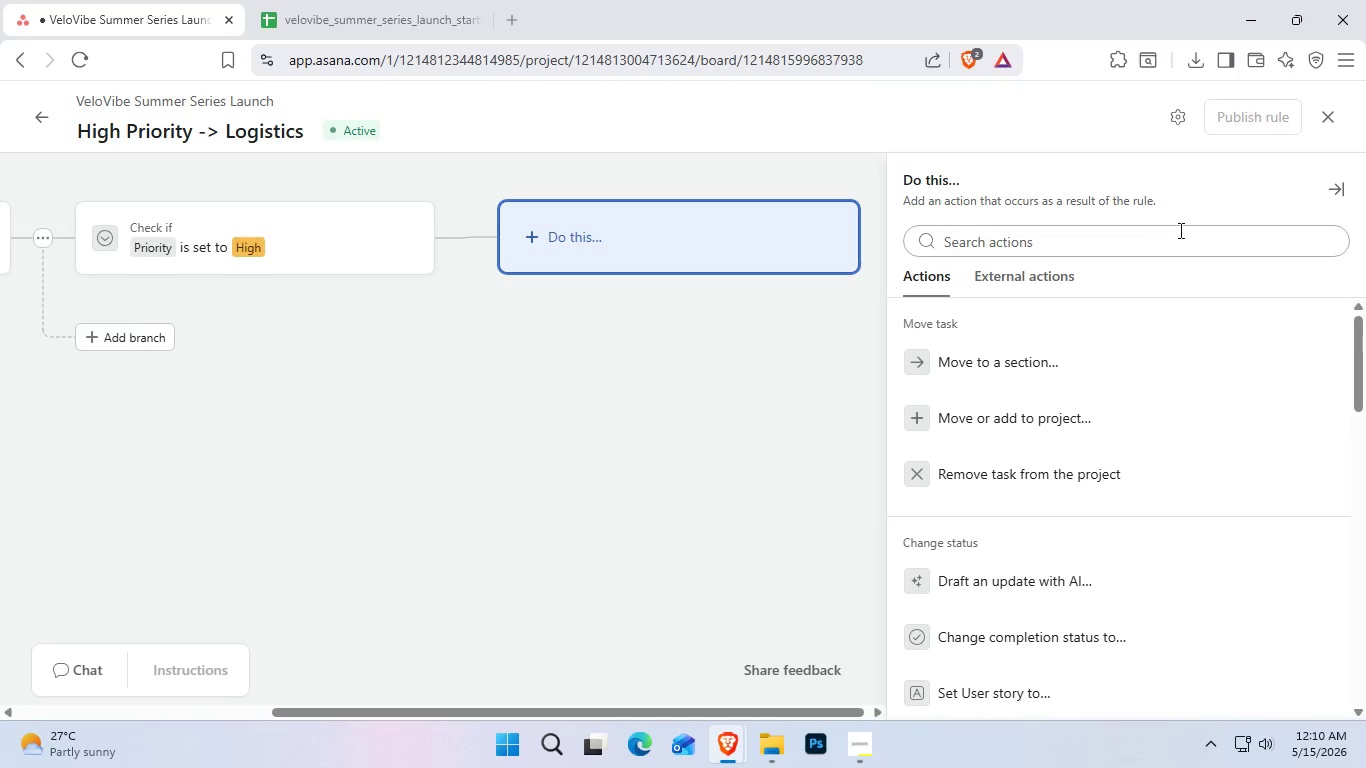 
left_click([1179, 229])
 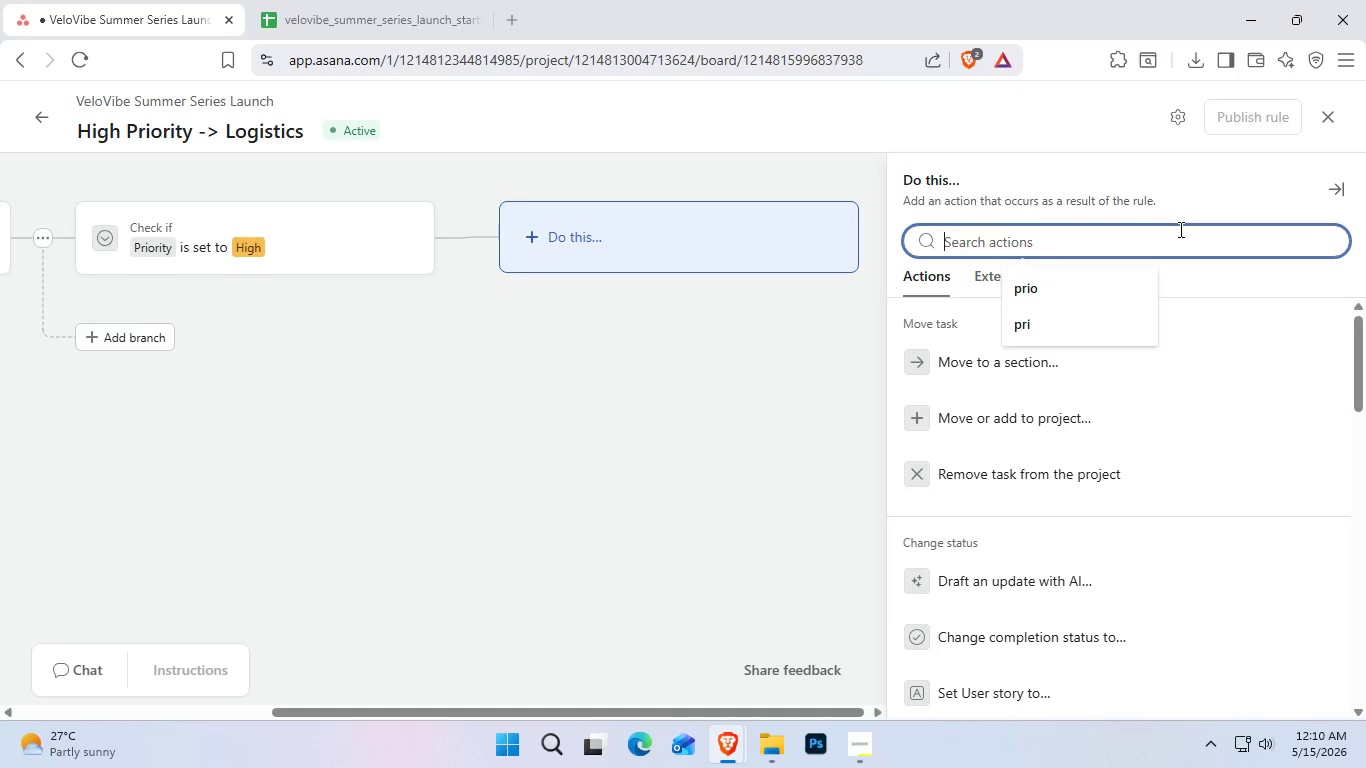 
type(priority)
 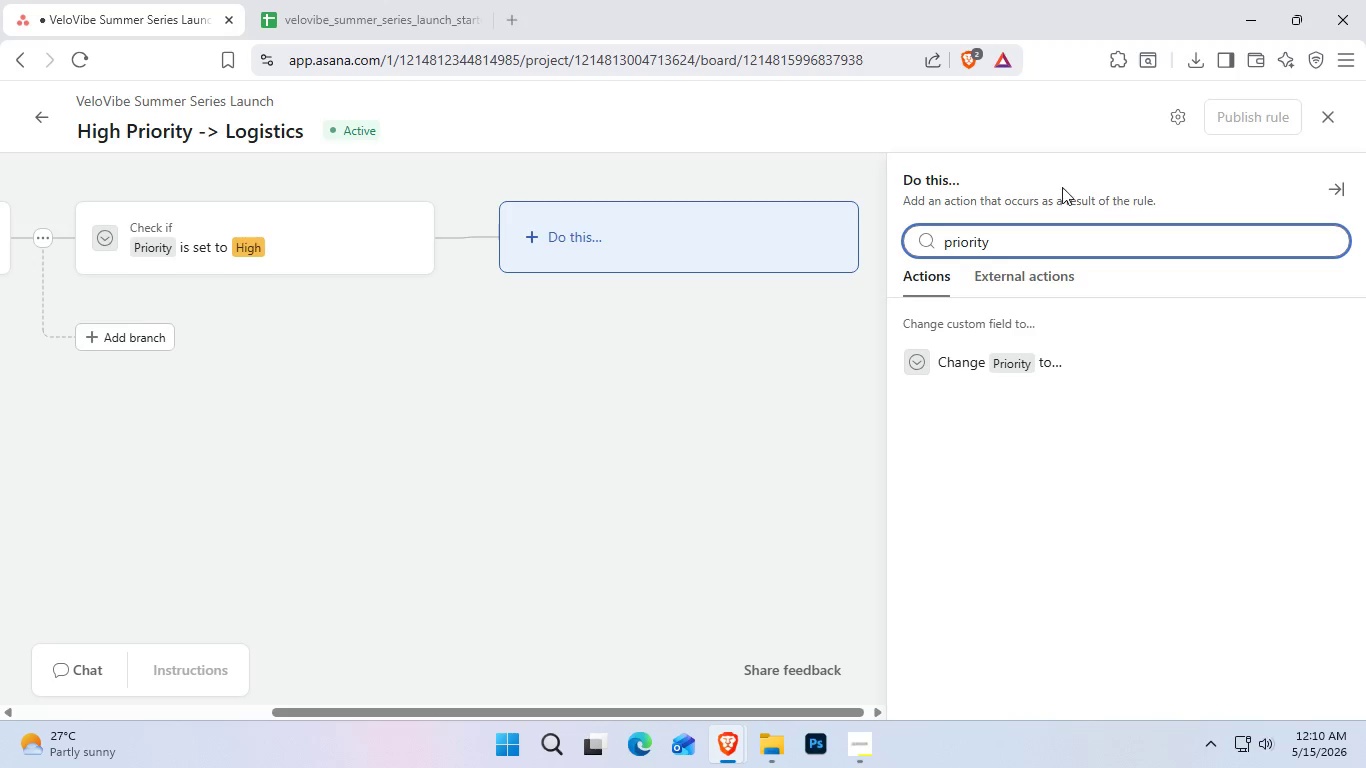 
left_click([1106, 376])
 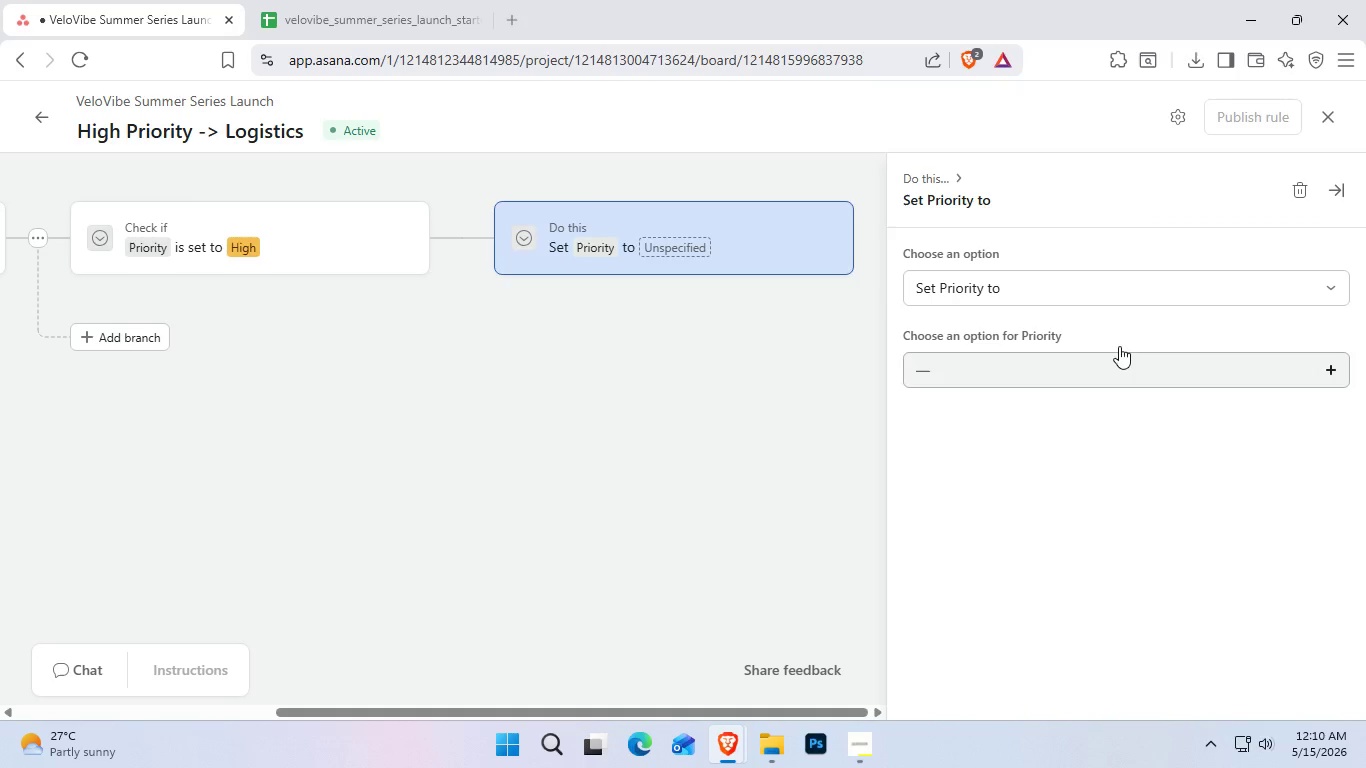 
left_click([1142, 302])
 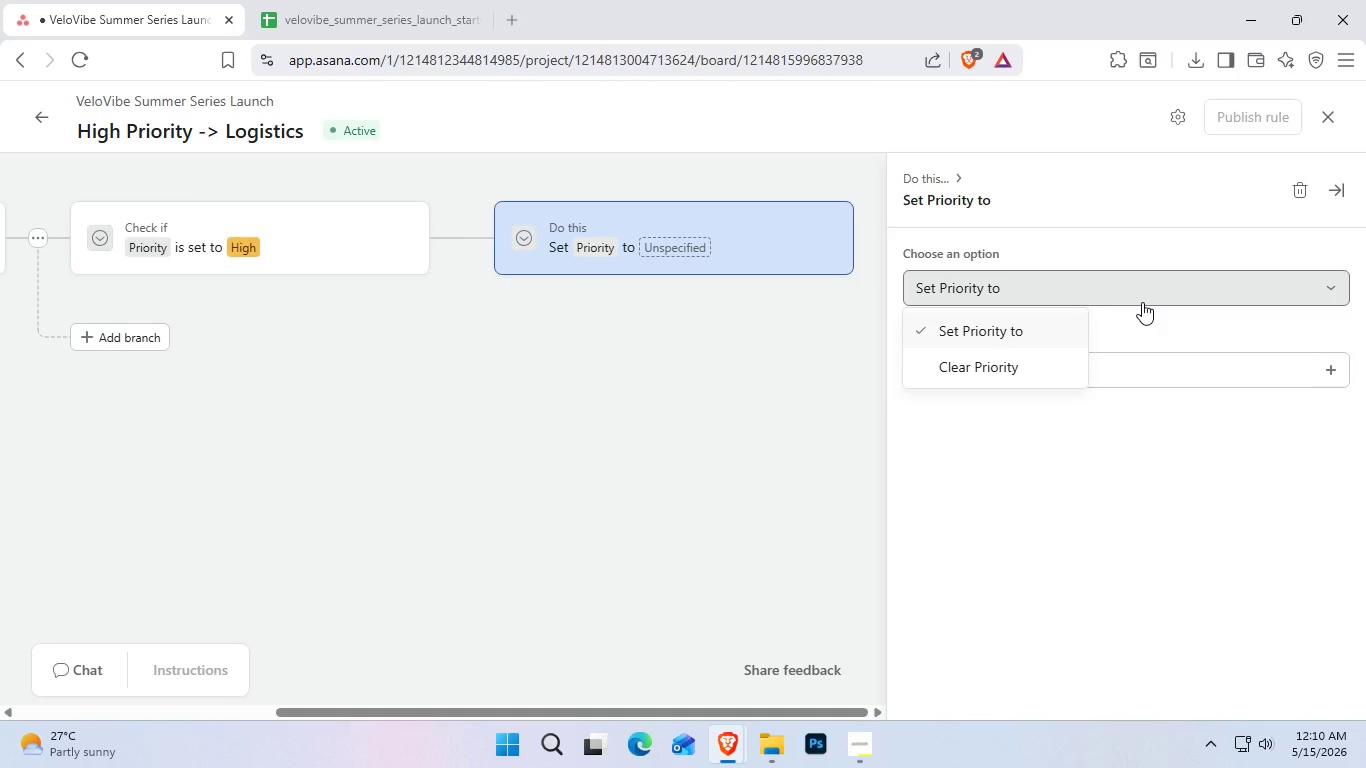 
left_click([1142, 302])
 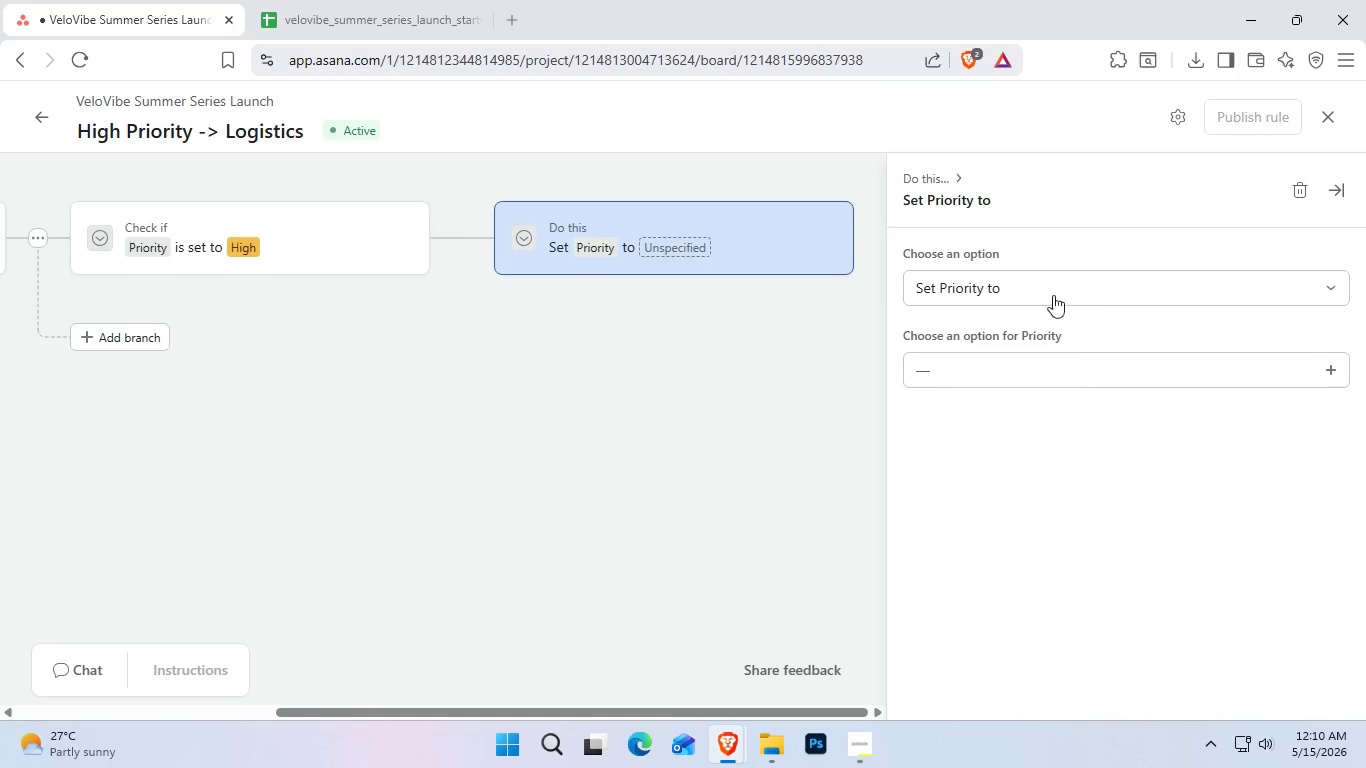 
left_click([1025, 275])
 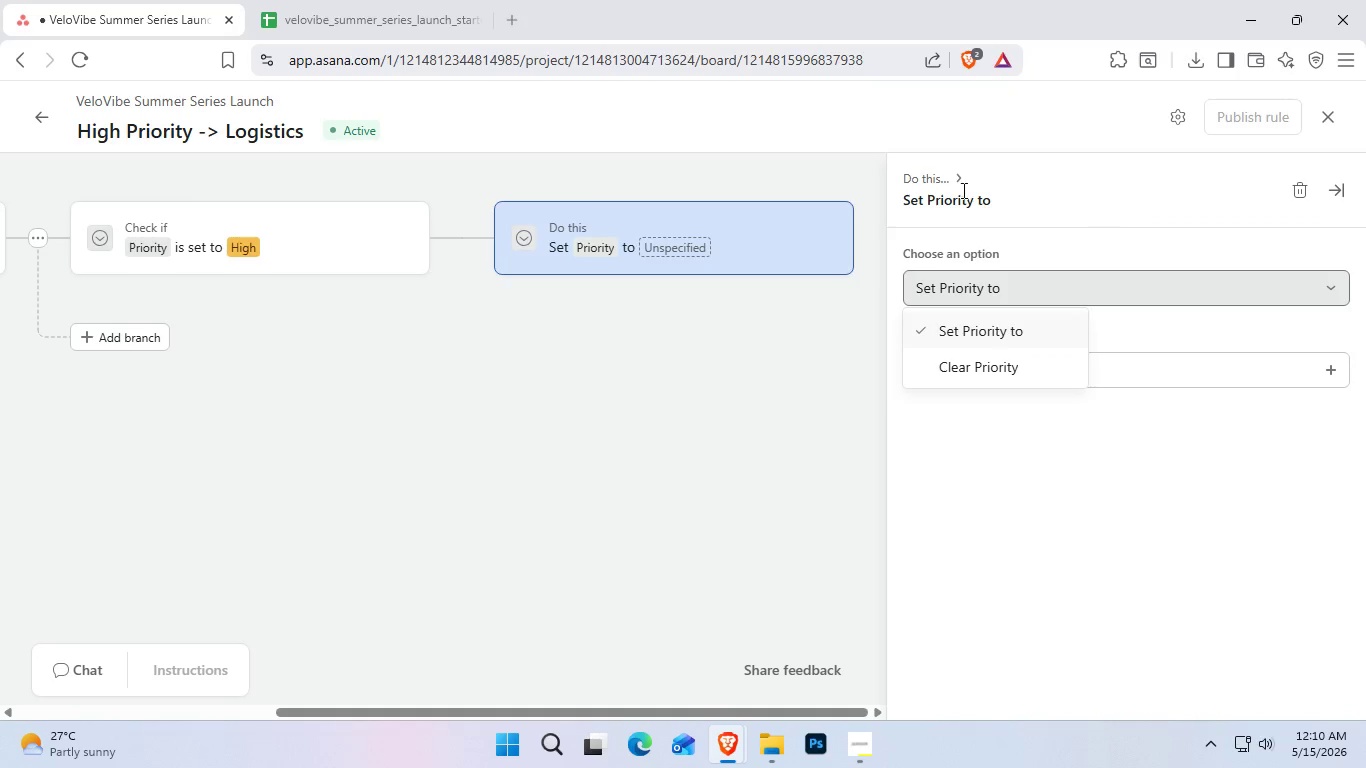 
left_click([937, 180])
 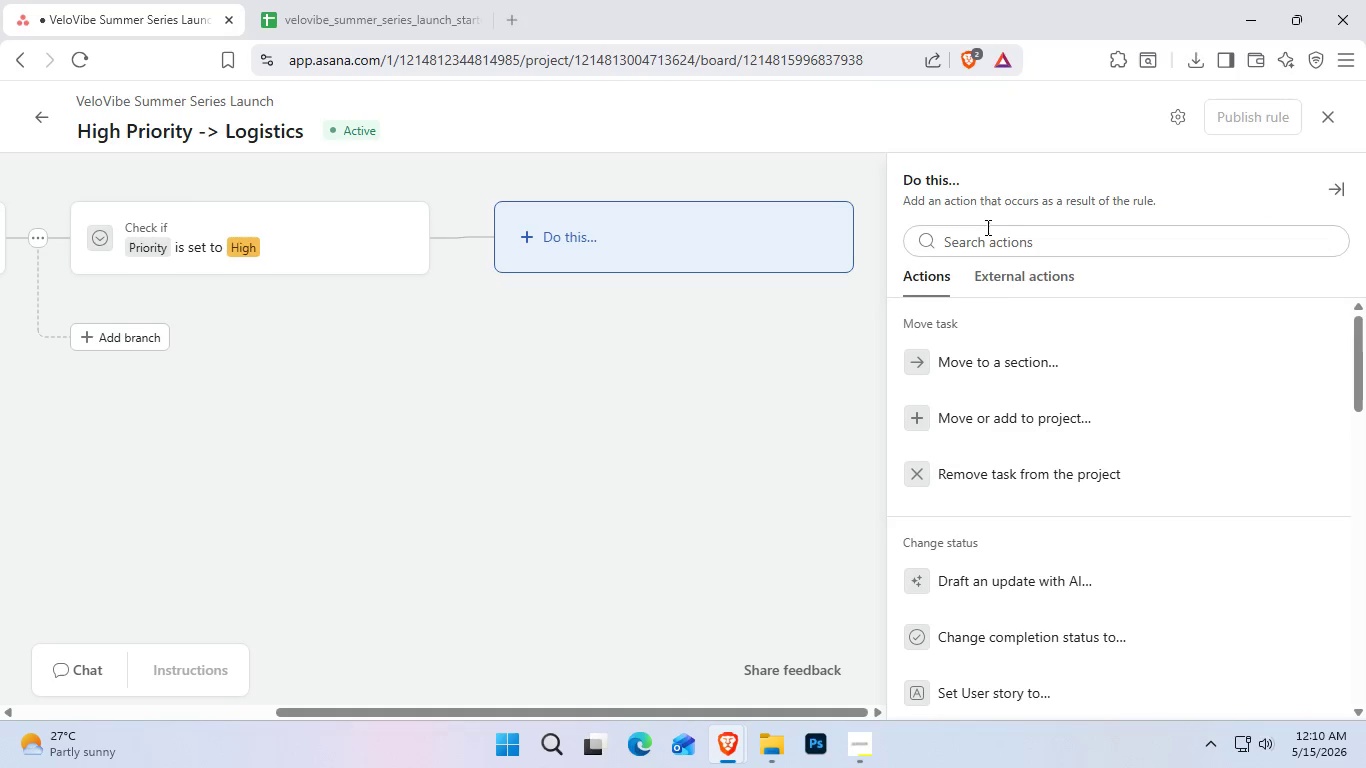 
left_click([998, 246])
 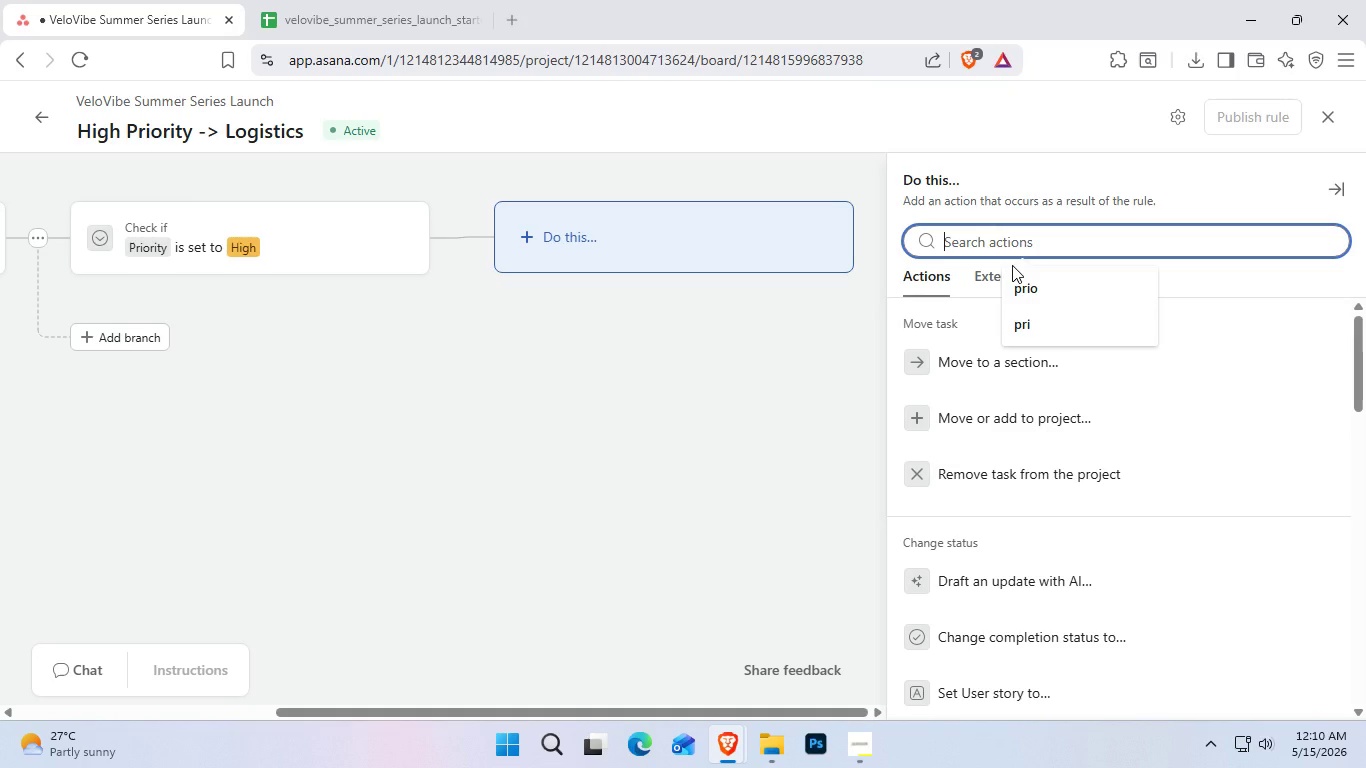 
type(logist)
 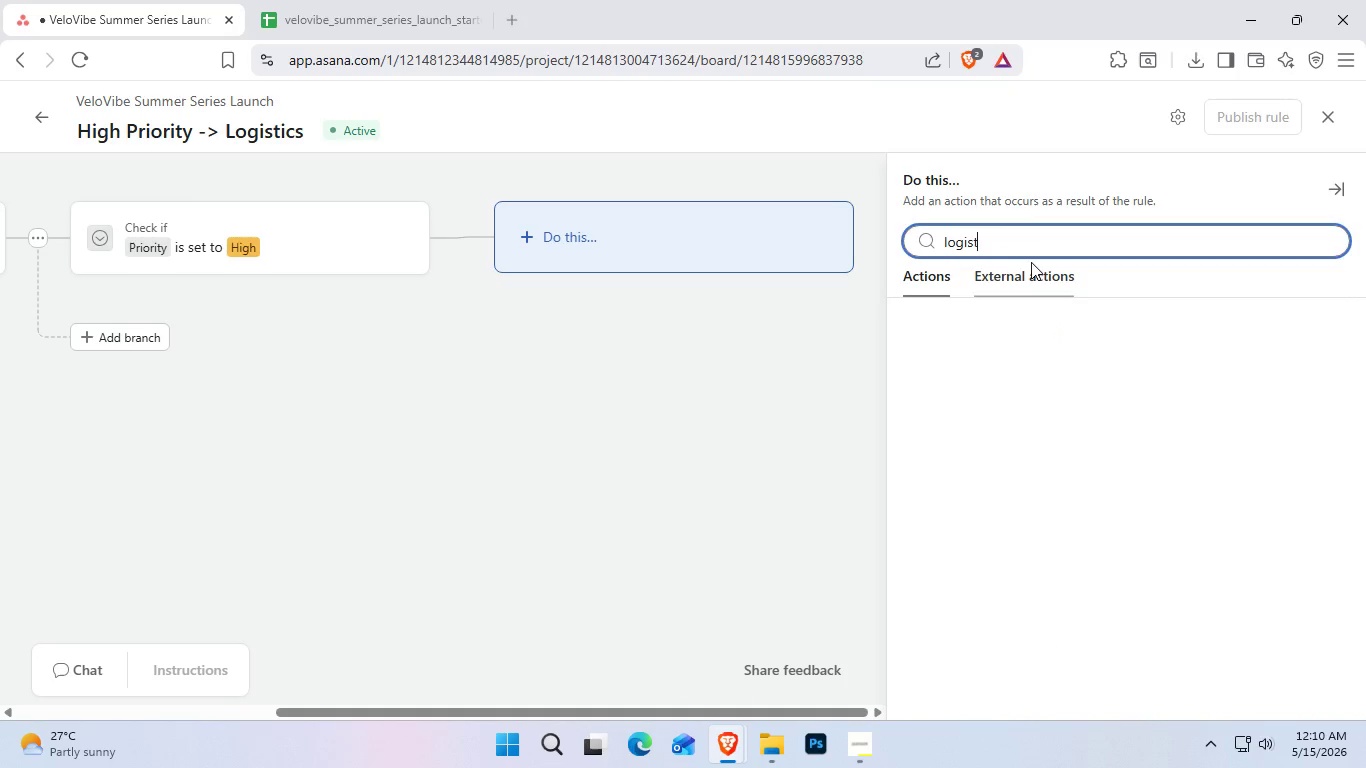 
double_click([1027, 285])
 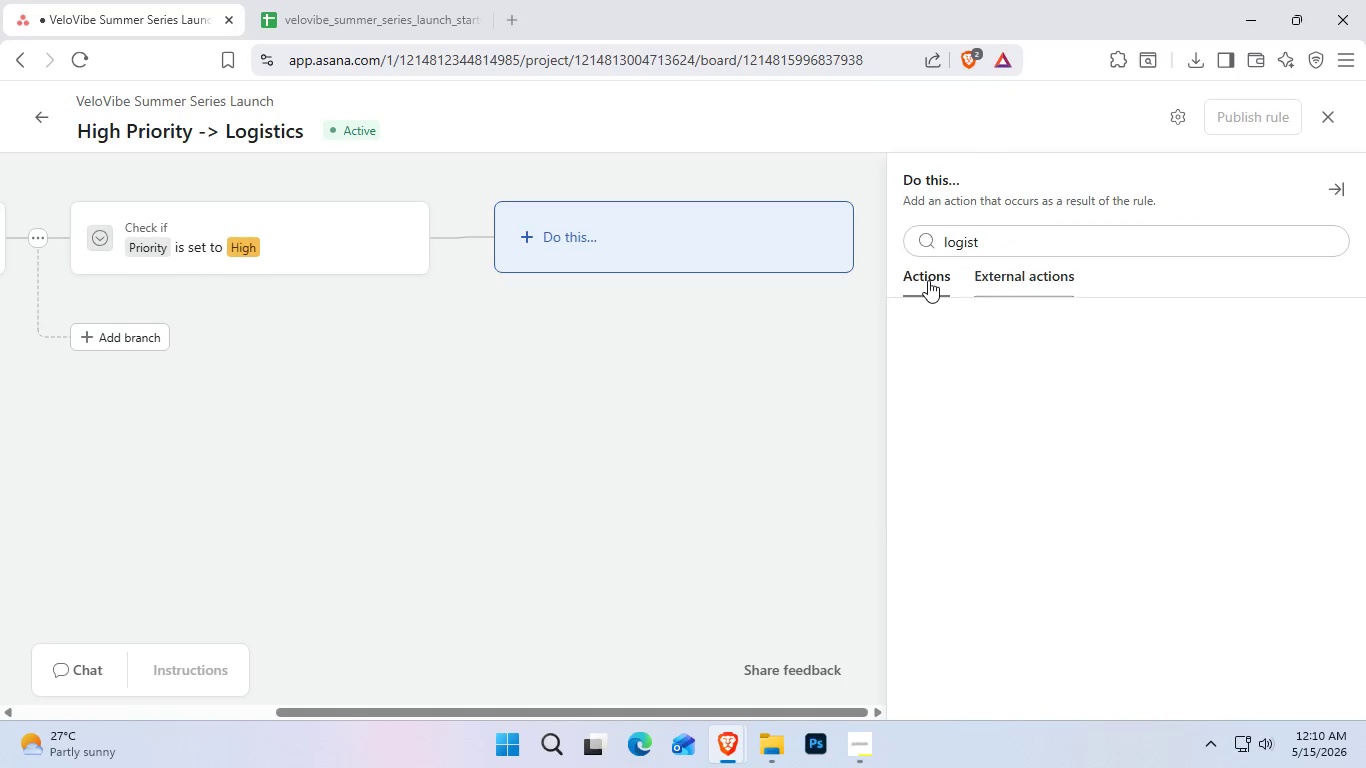 
double_click([989, 250])
 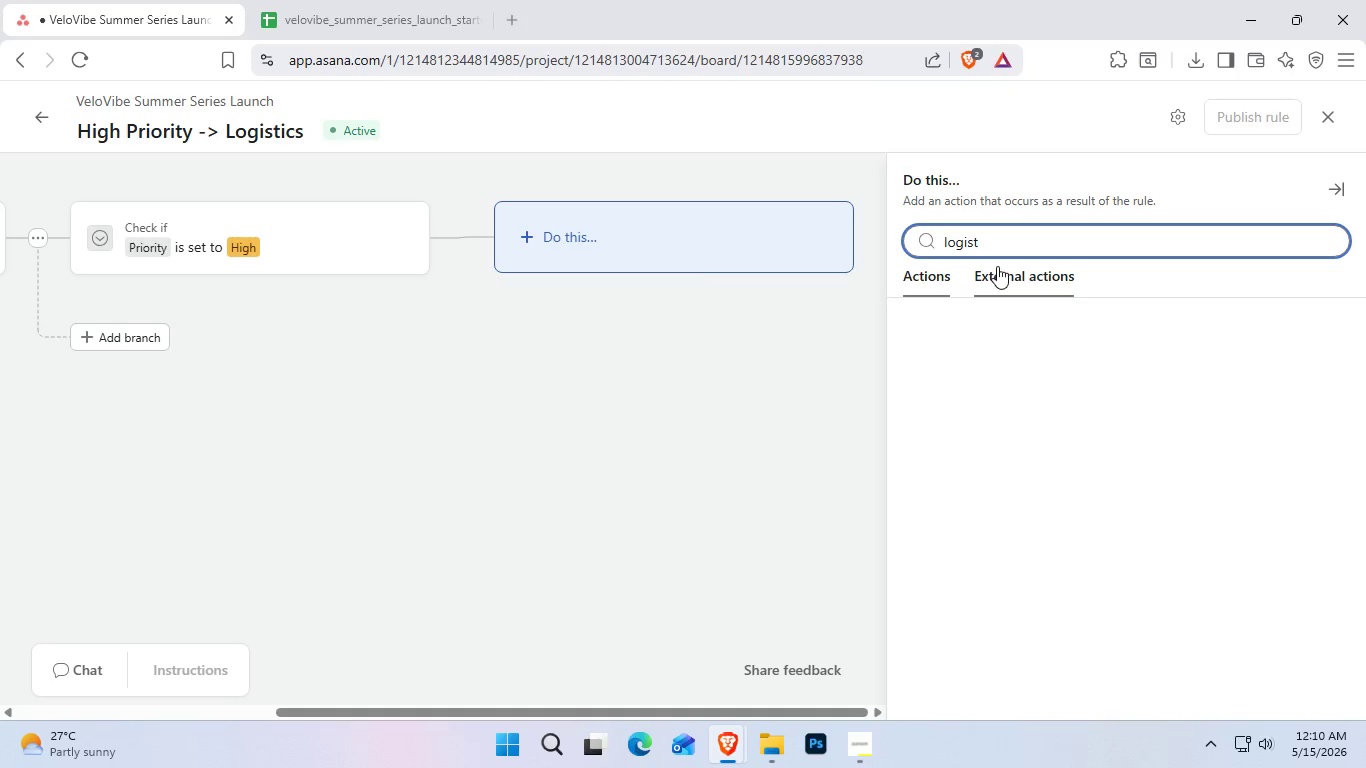 
hold_key(key=Backspace, duration=0.86)
 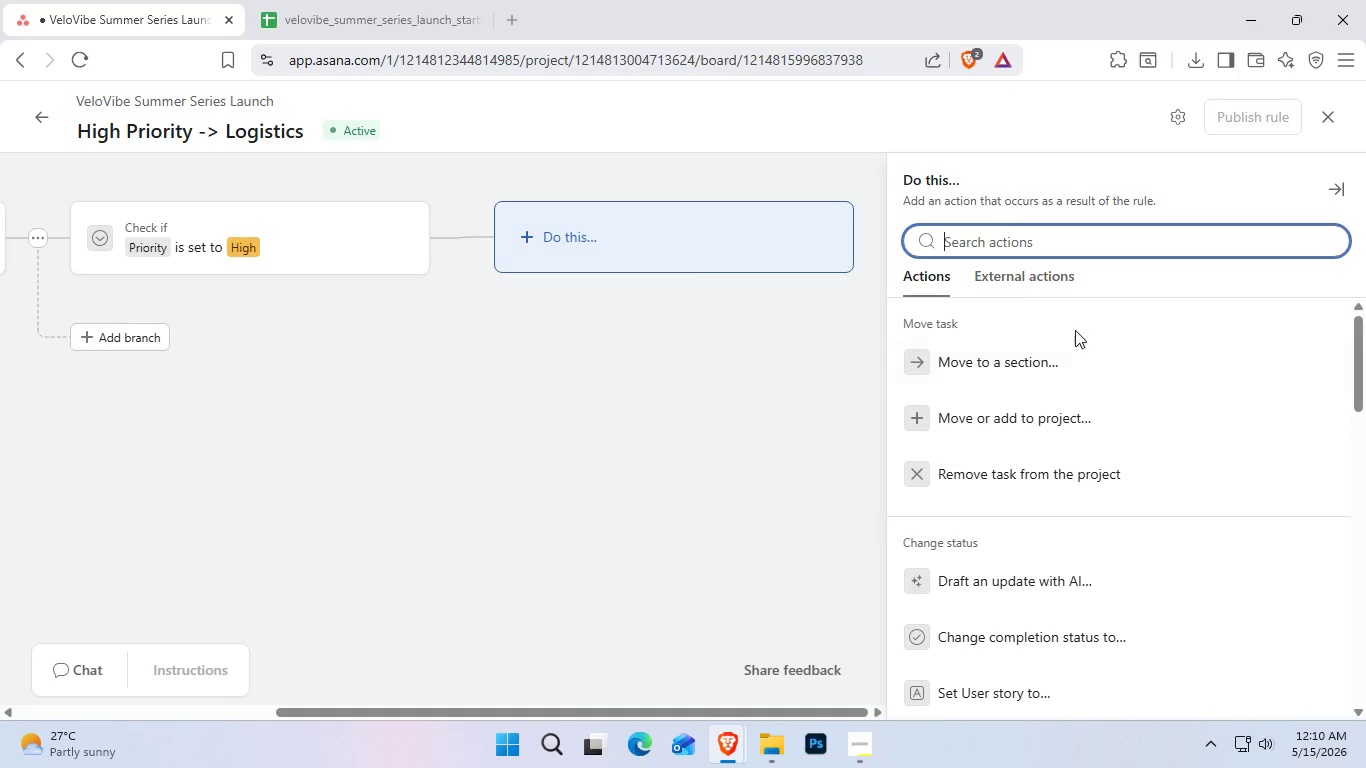 
left_click([1066, 424])
 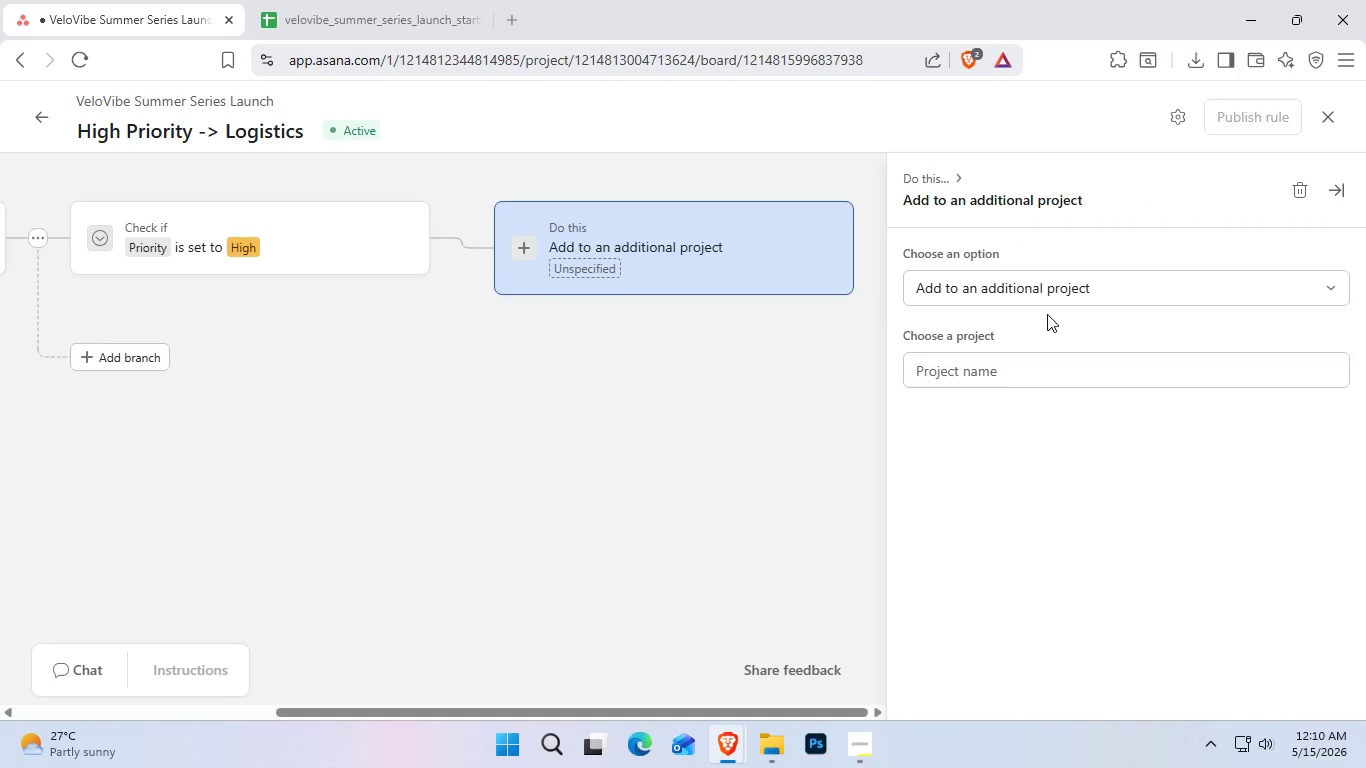 
left_click([1051, 301])
 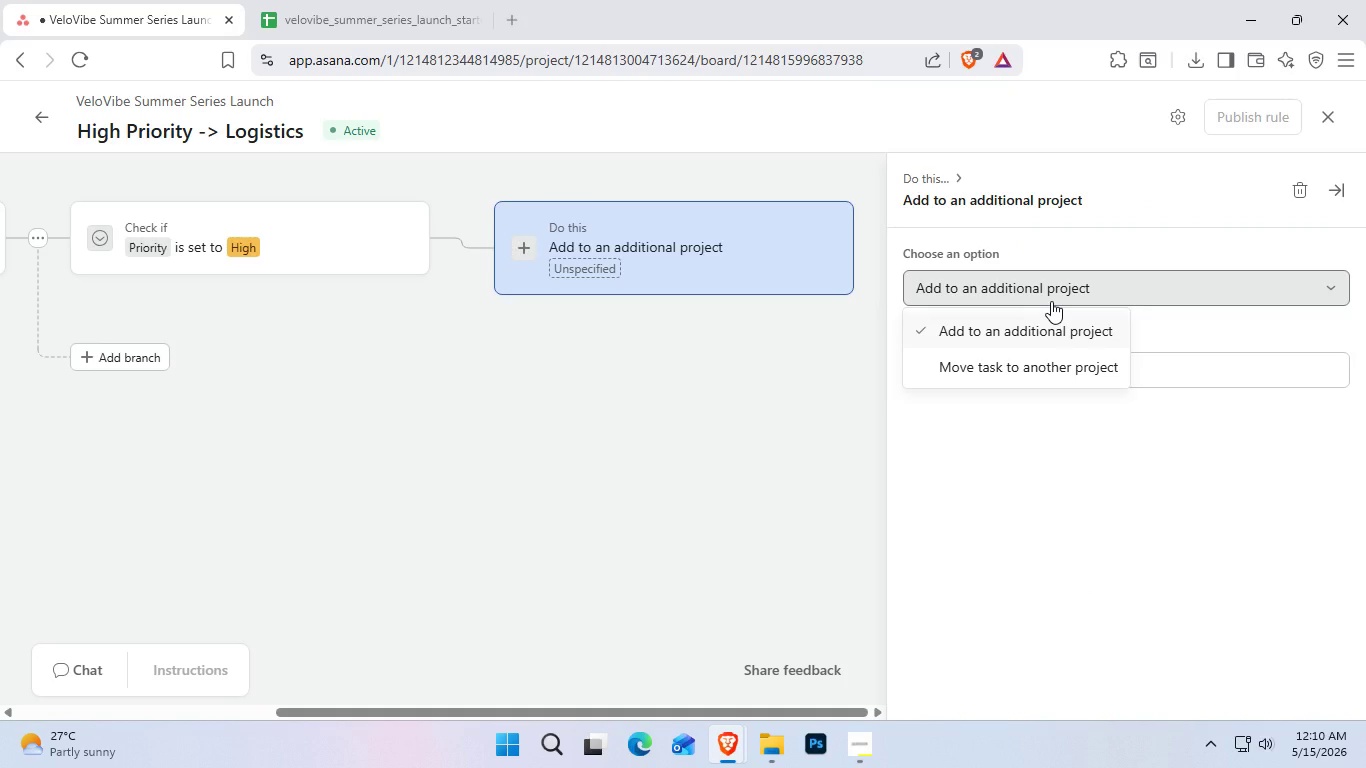 
left_click([1051, 301])
 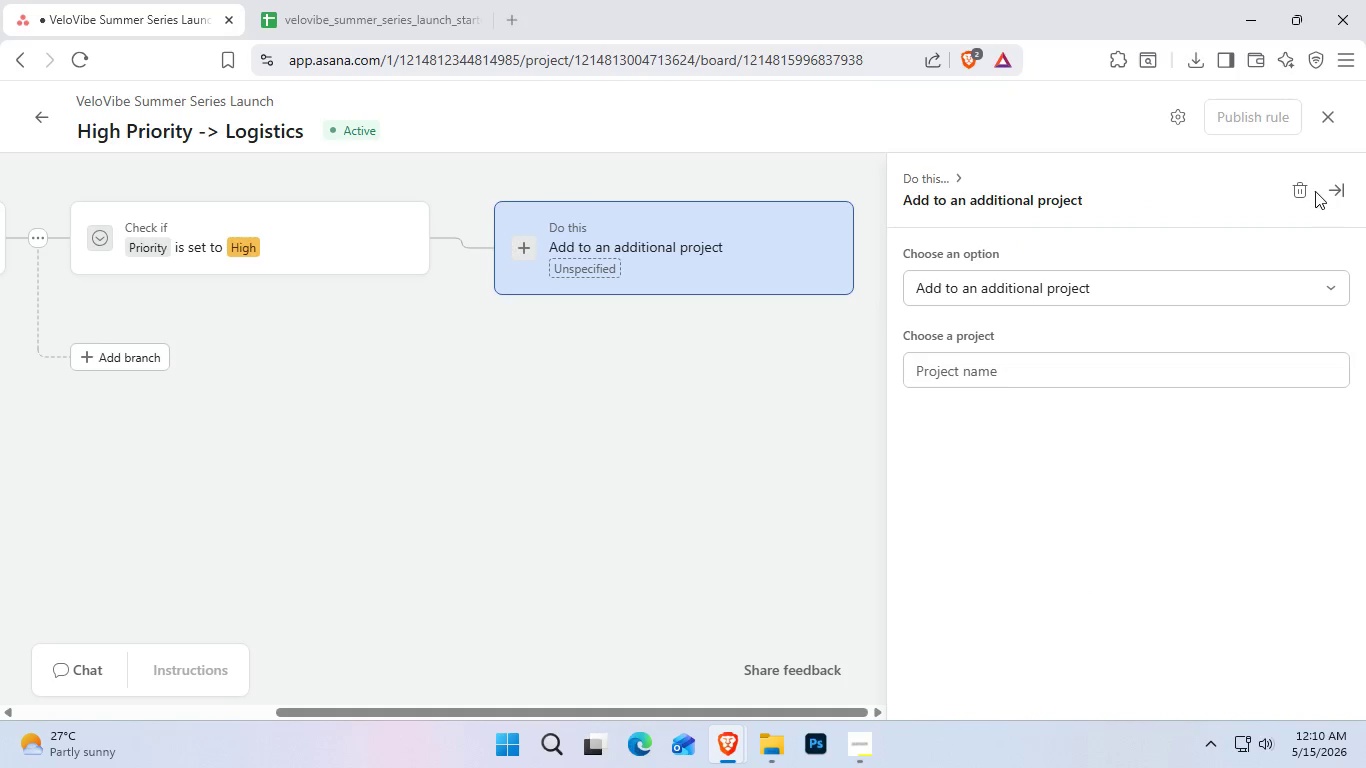 
double_click([1300, 193])
 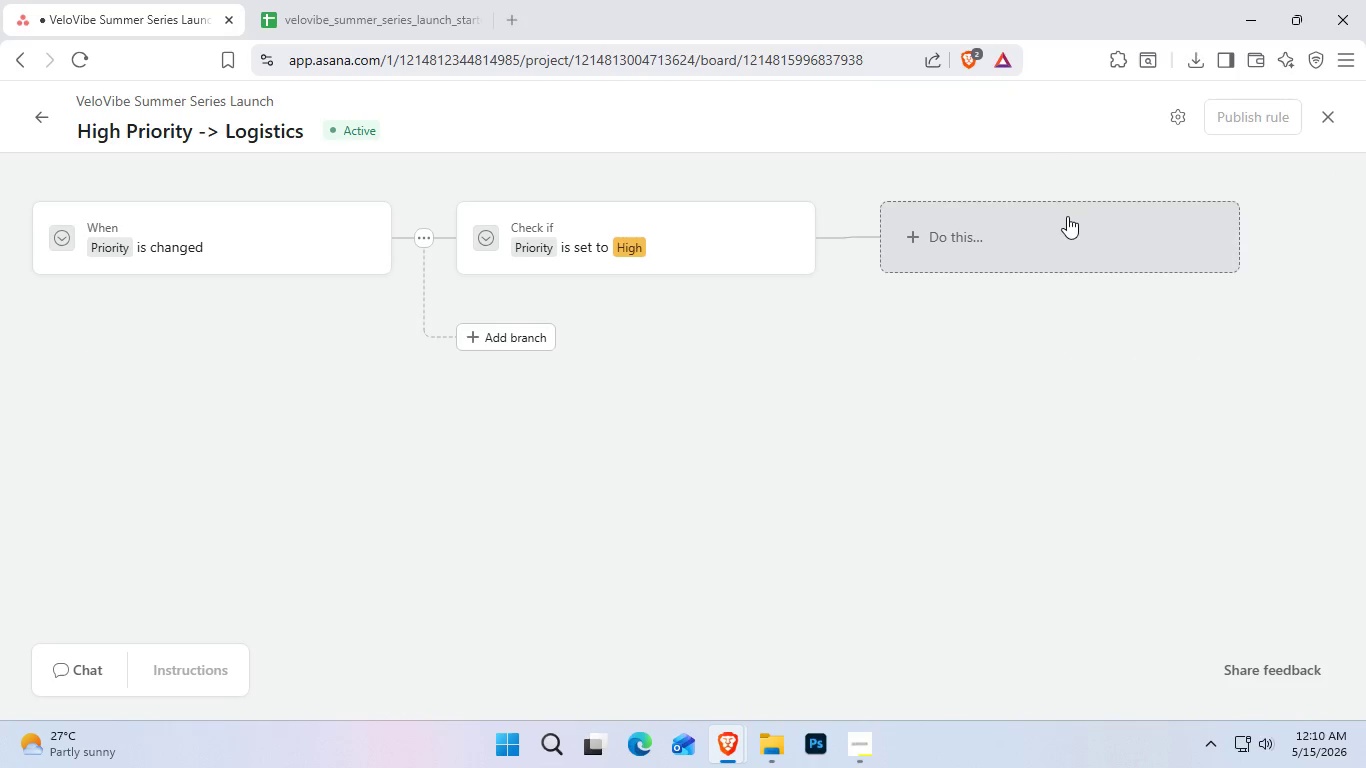 
left_click([1057, 219])
 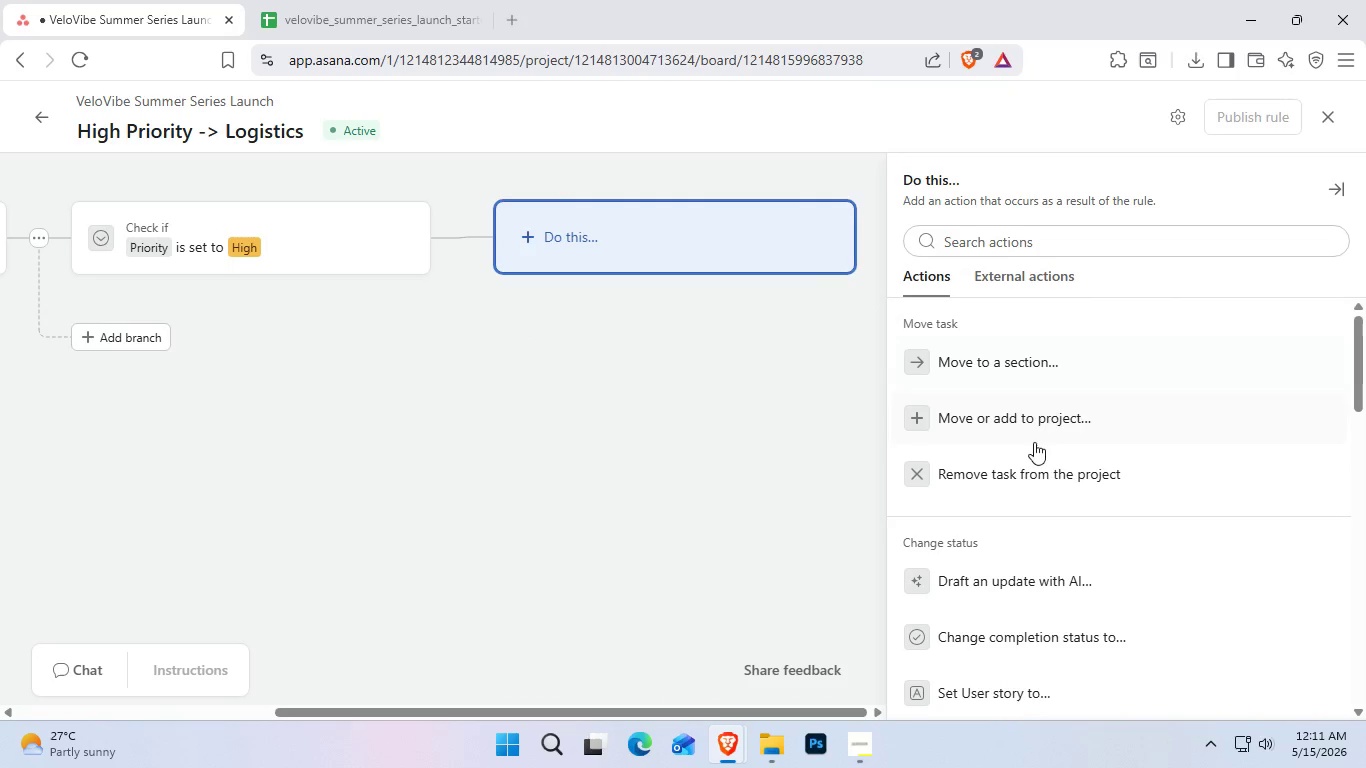 
left_click([1065, 366])
 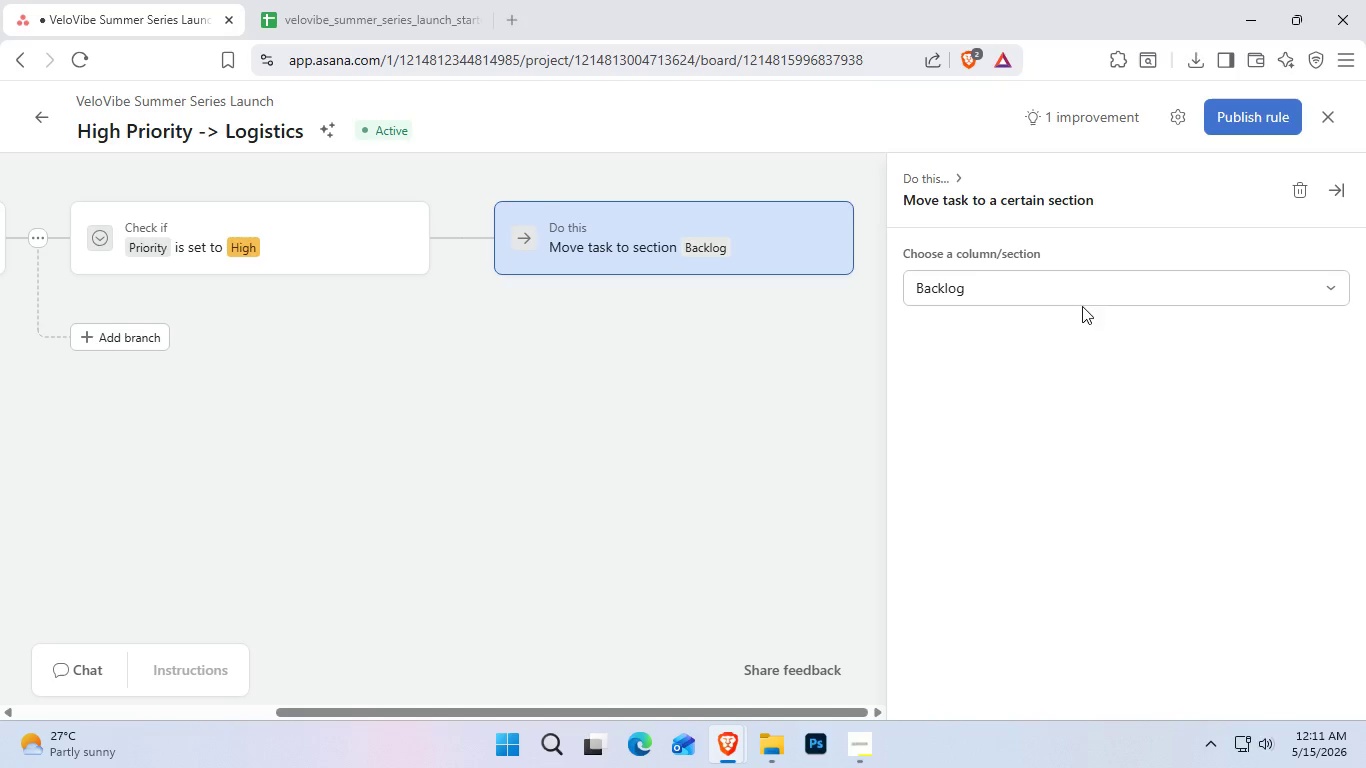 
double_click([1091, 287])
 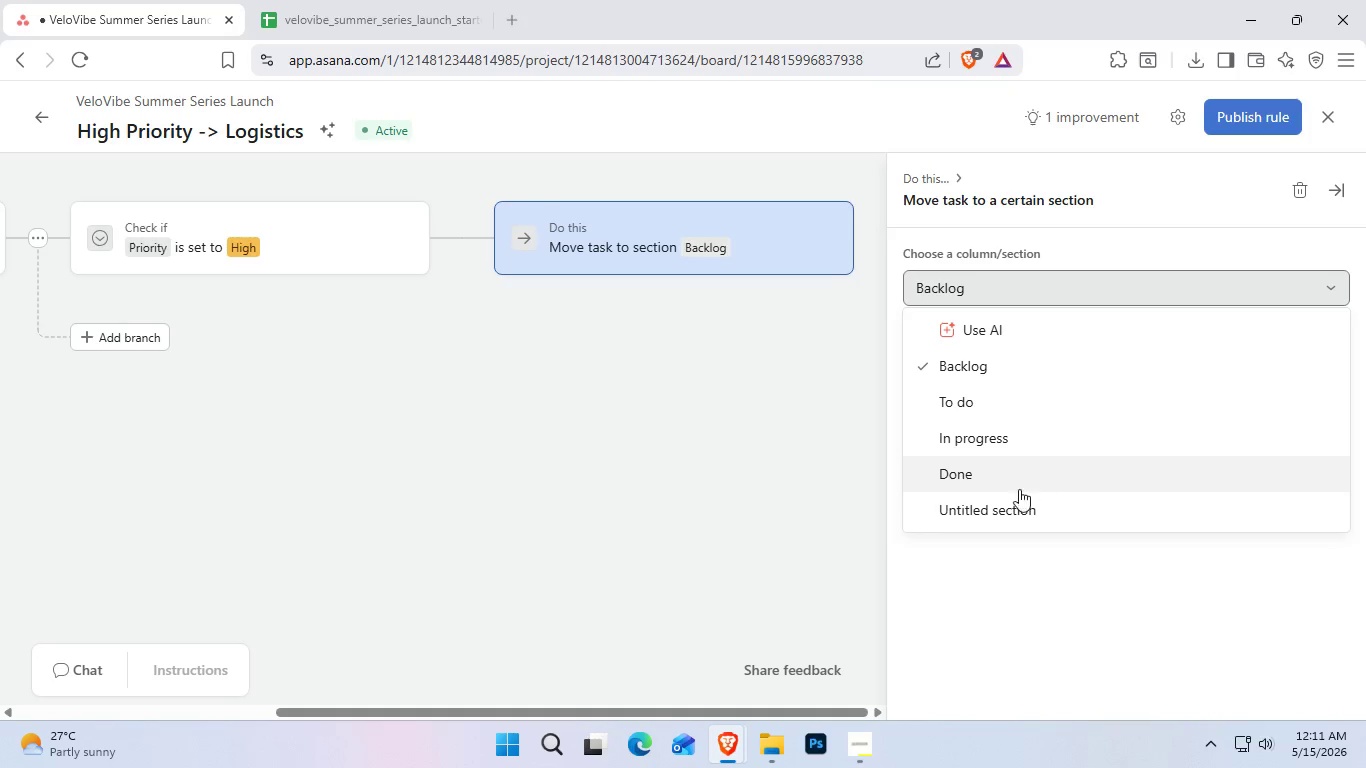 
left_click([1014, 505])
 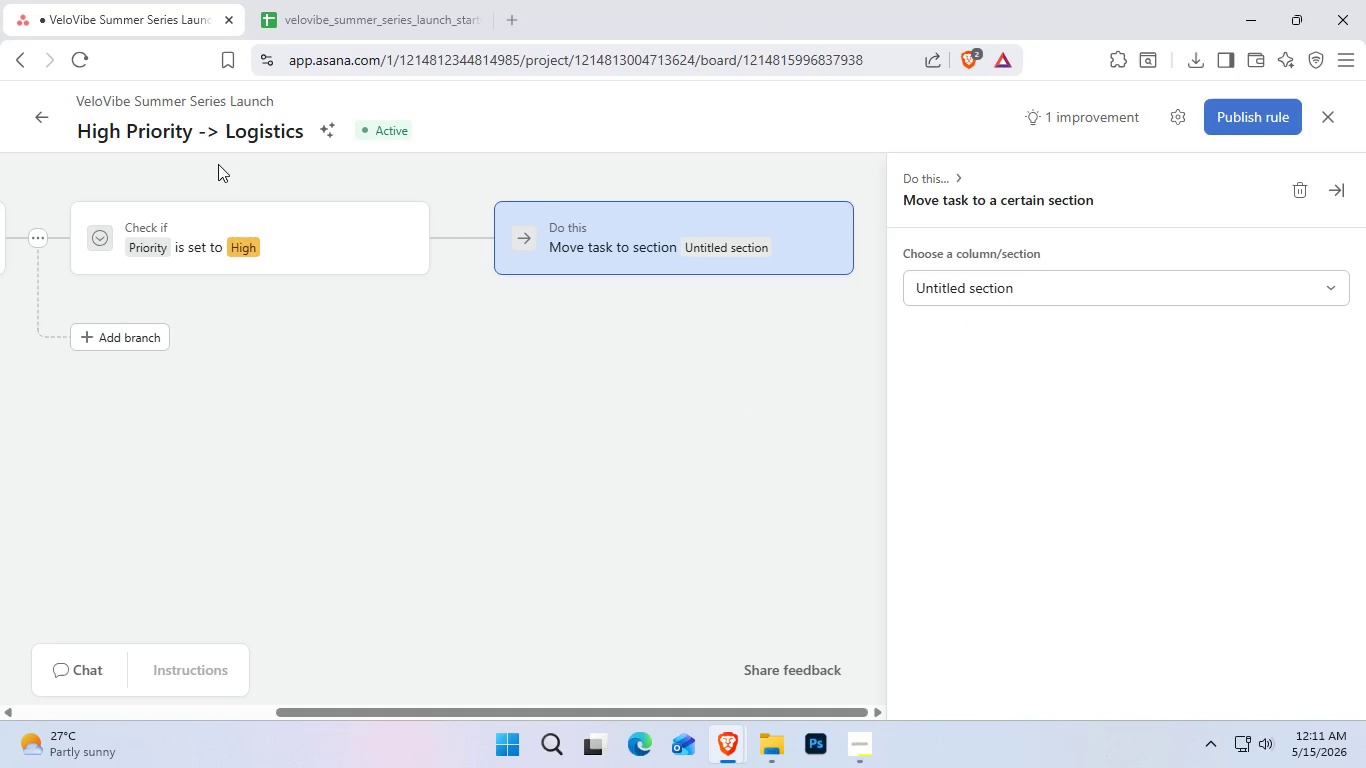 
left_click([360, 0])
 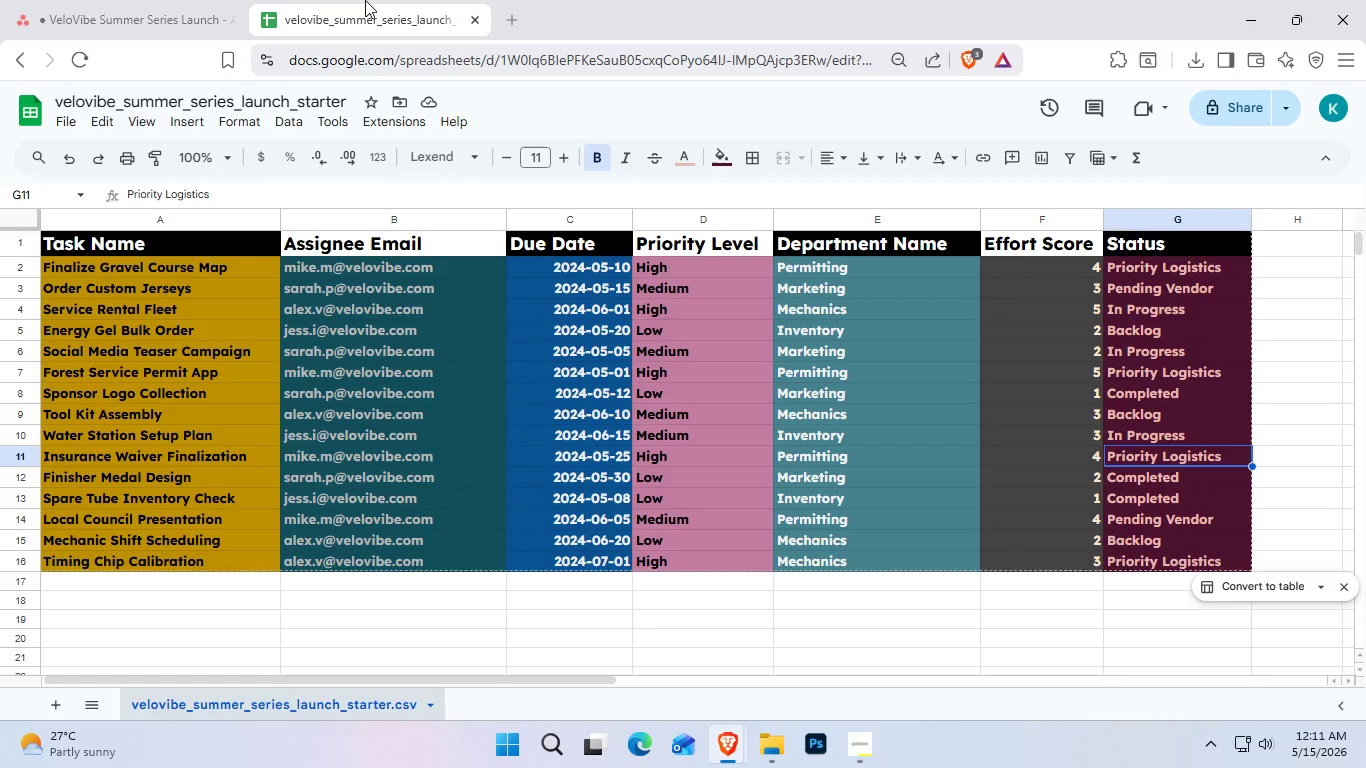 
wait(10.03)
 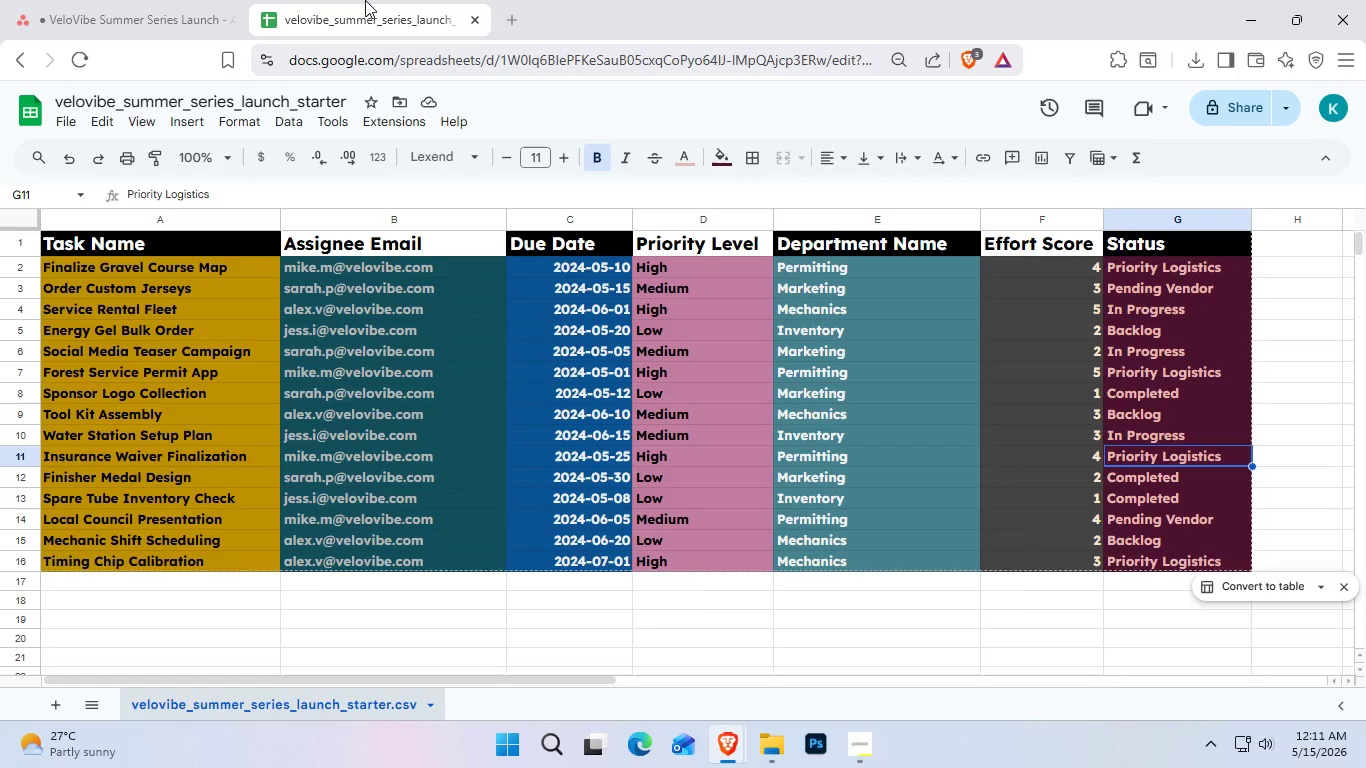 
left_click([1284, 125])
 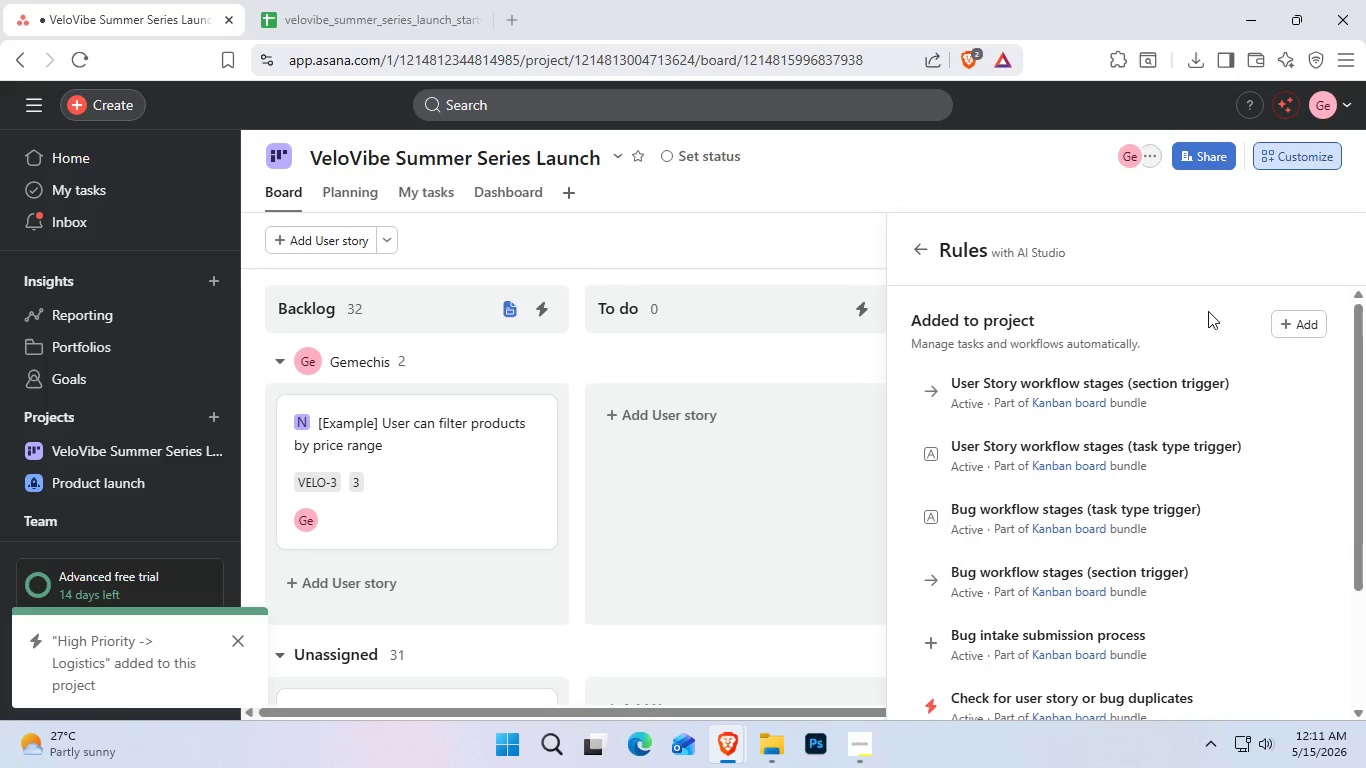 
wait(5.86)
 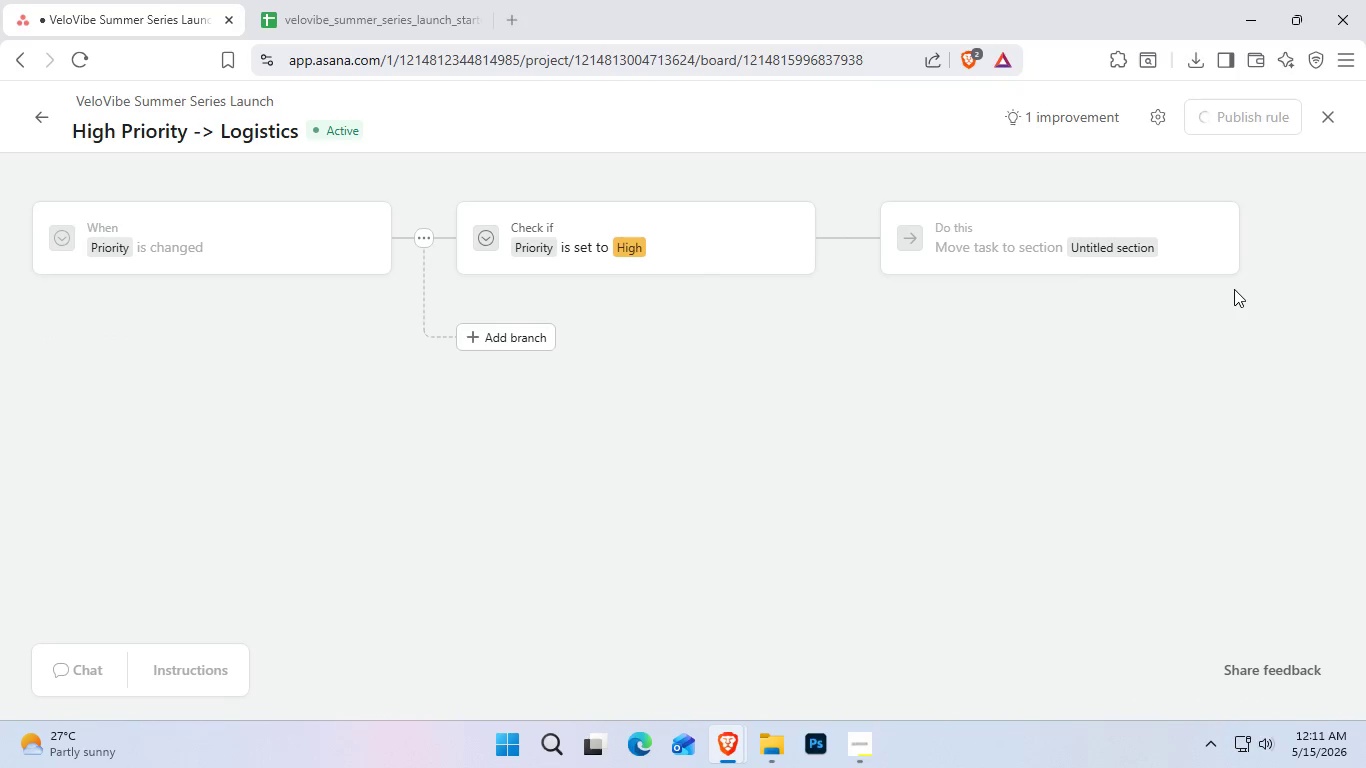 
left_click([903, 258])
 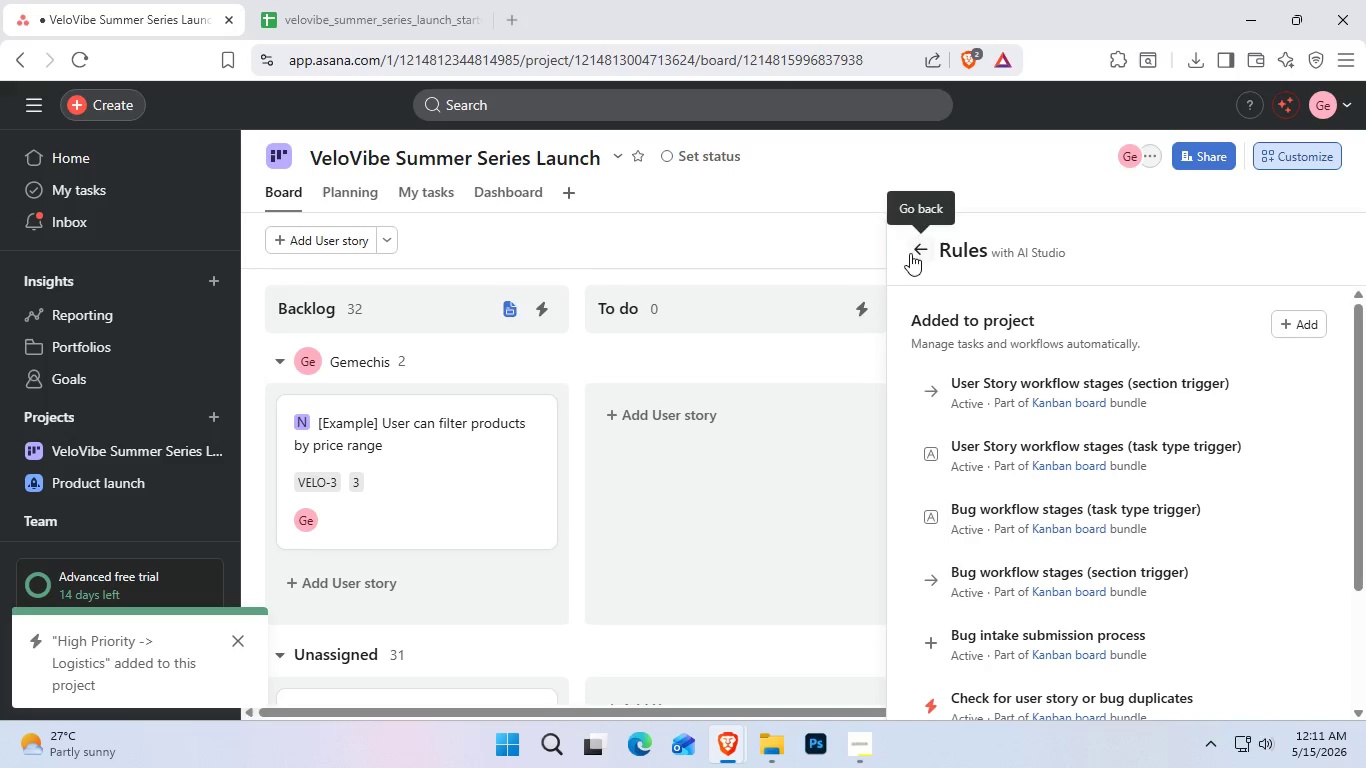 
left_click([918, 250])
 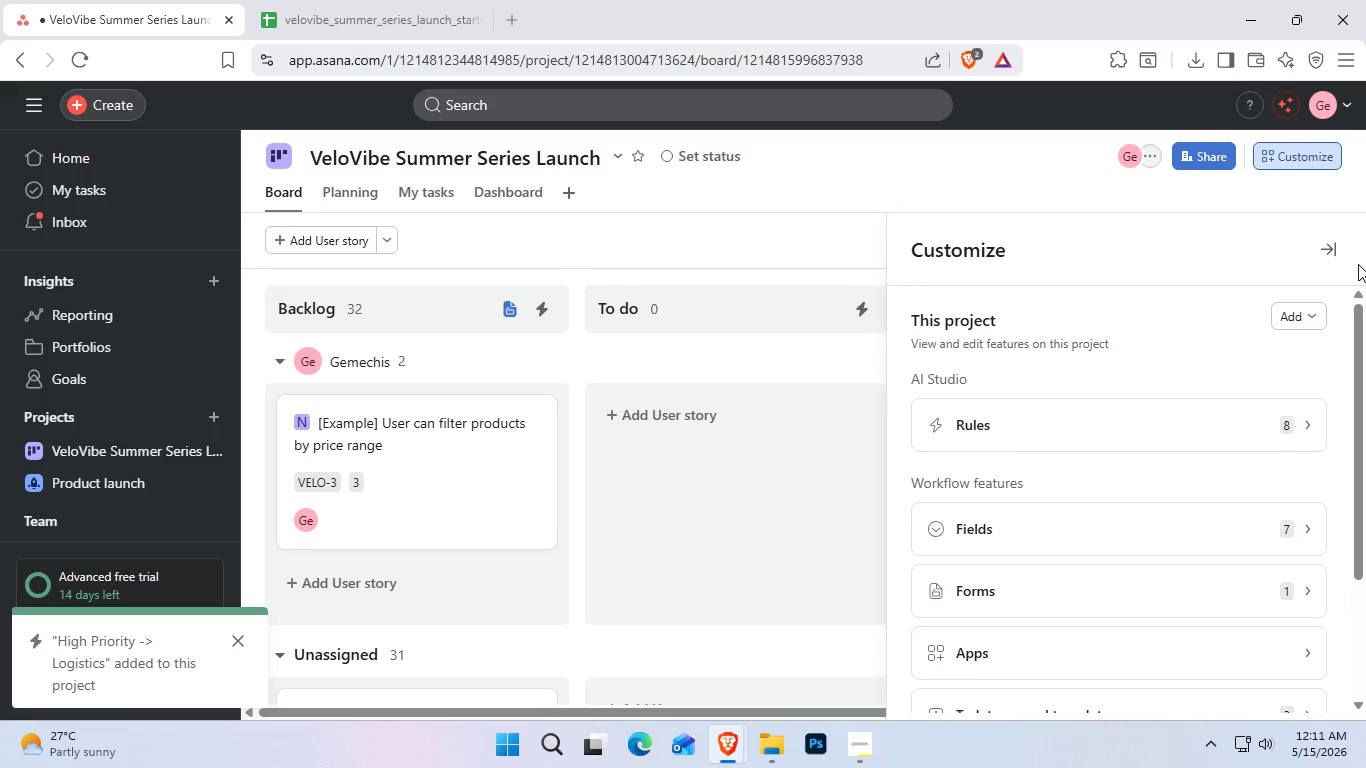 
double_click([1338, 250])
 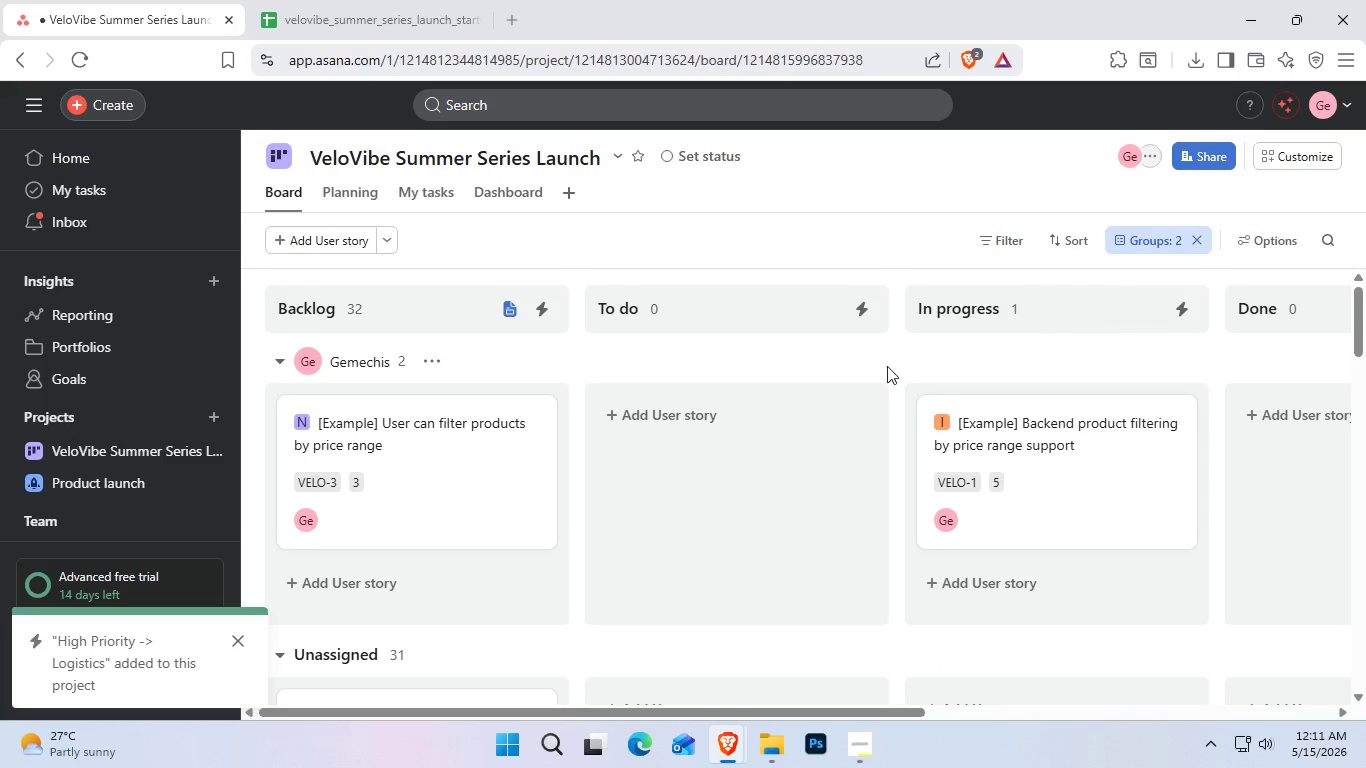 
scroll: coordinate [684, 414], scroll_direction: up, amount: 2.0
 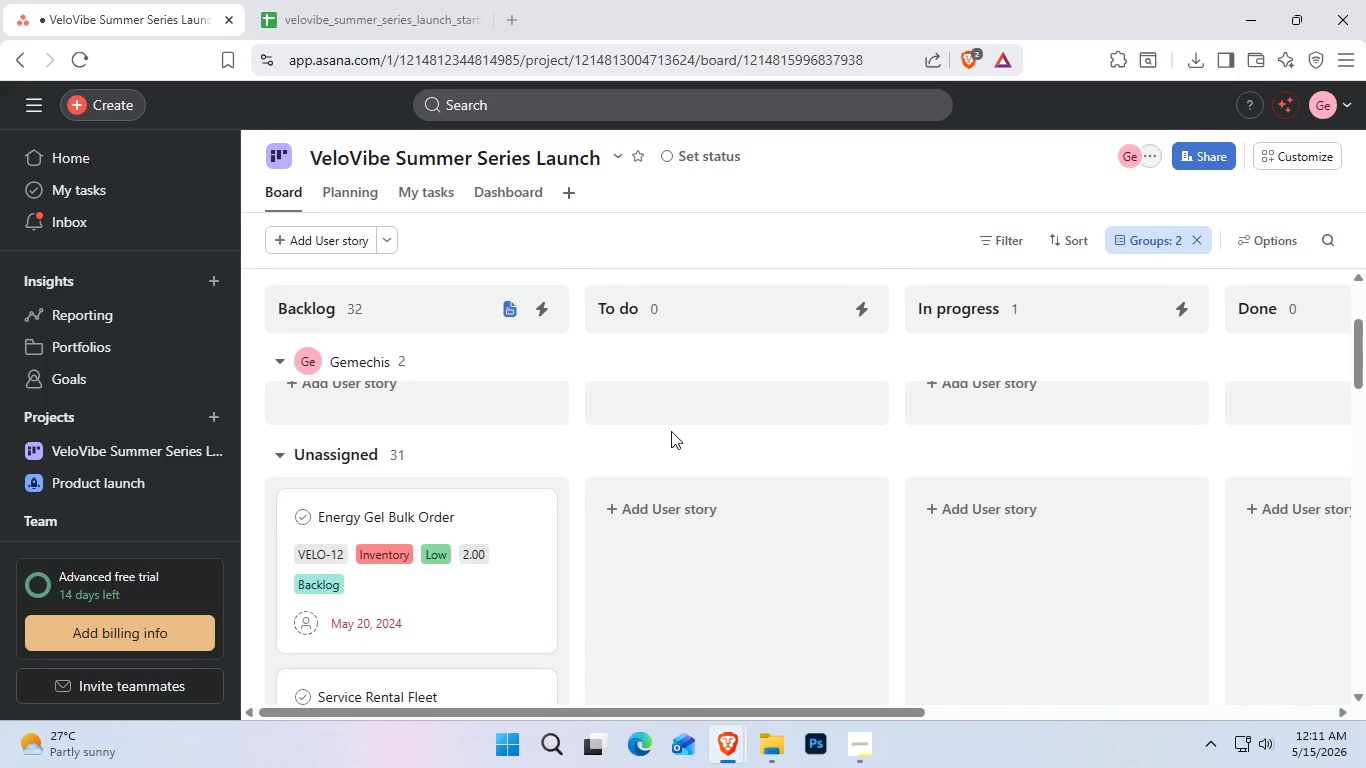 
wait(16.67)
 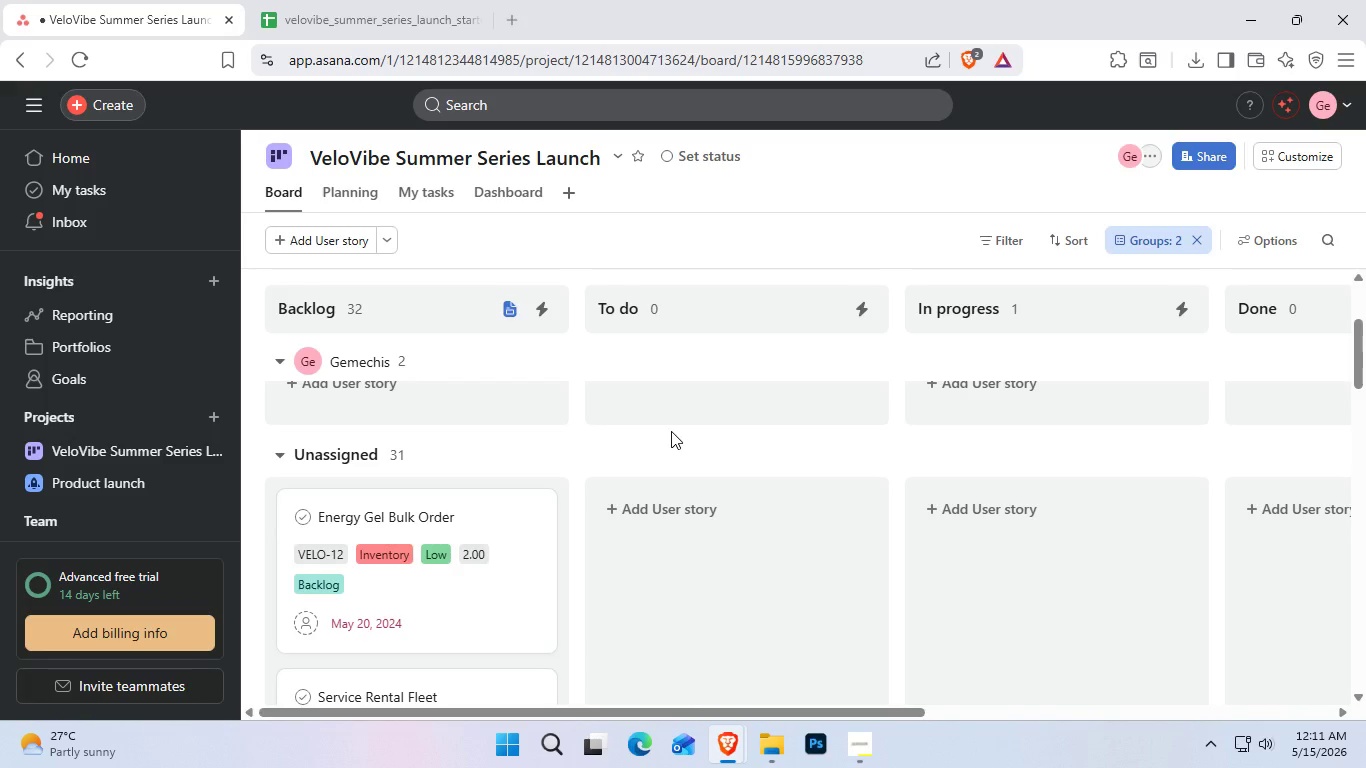 
scroll: coordinate [468, 652], scroll_direction: down, amount: 10.0
 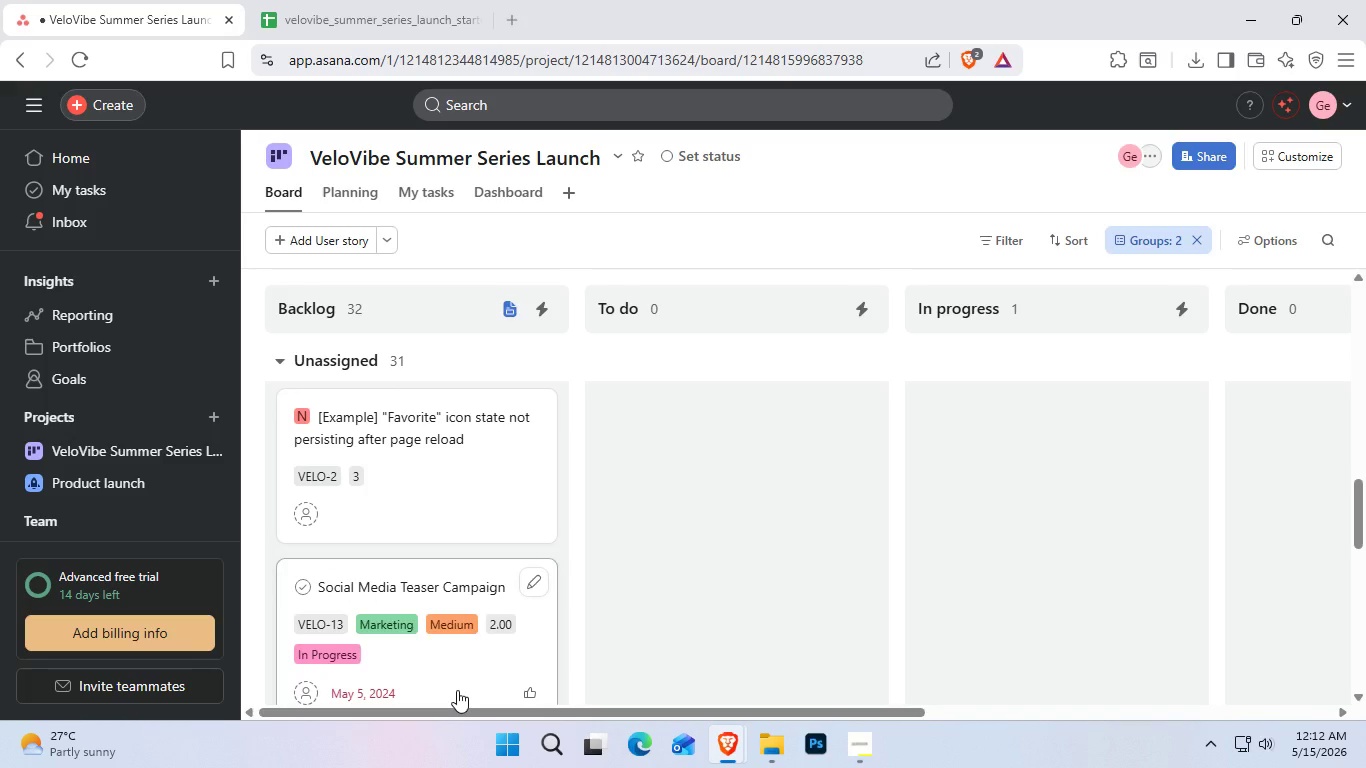 
wait(5.44)
 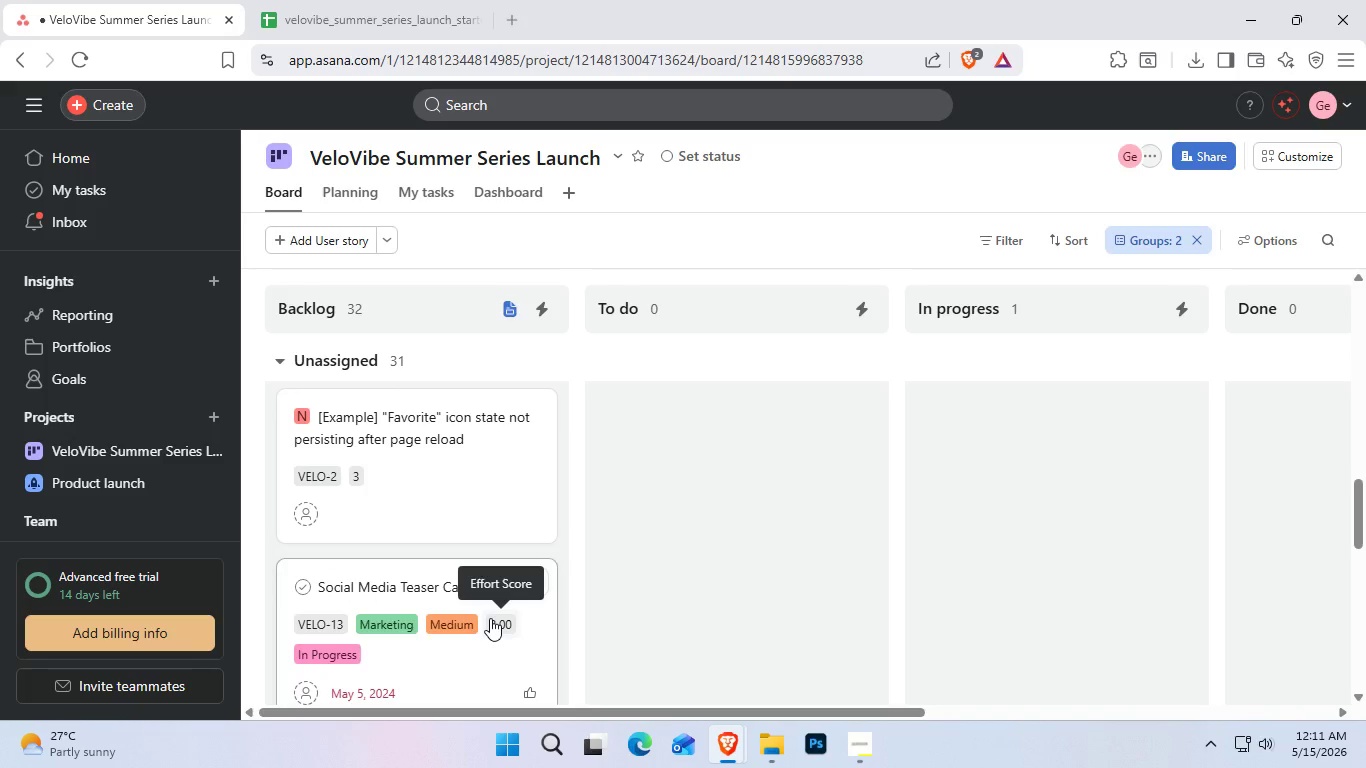 
scroll: coordinate [454, 680], scroll_direction: down, amount: 1.0
 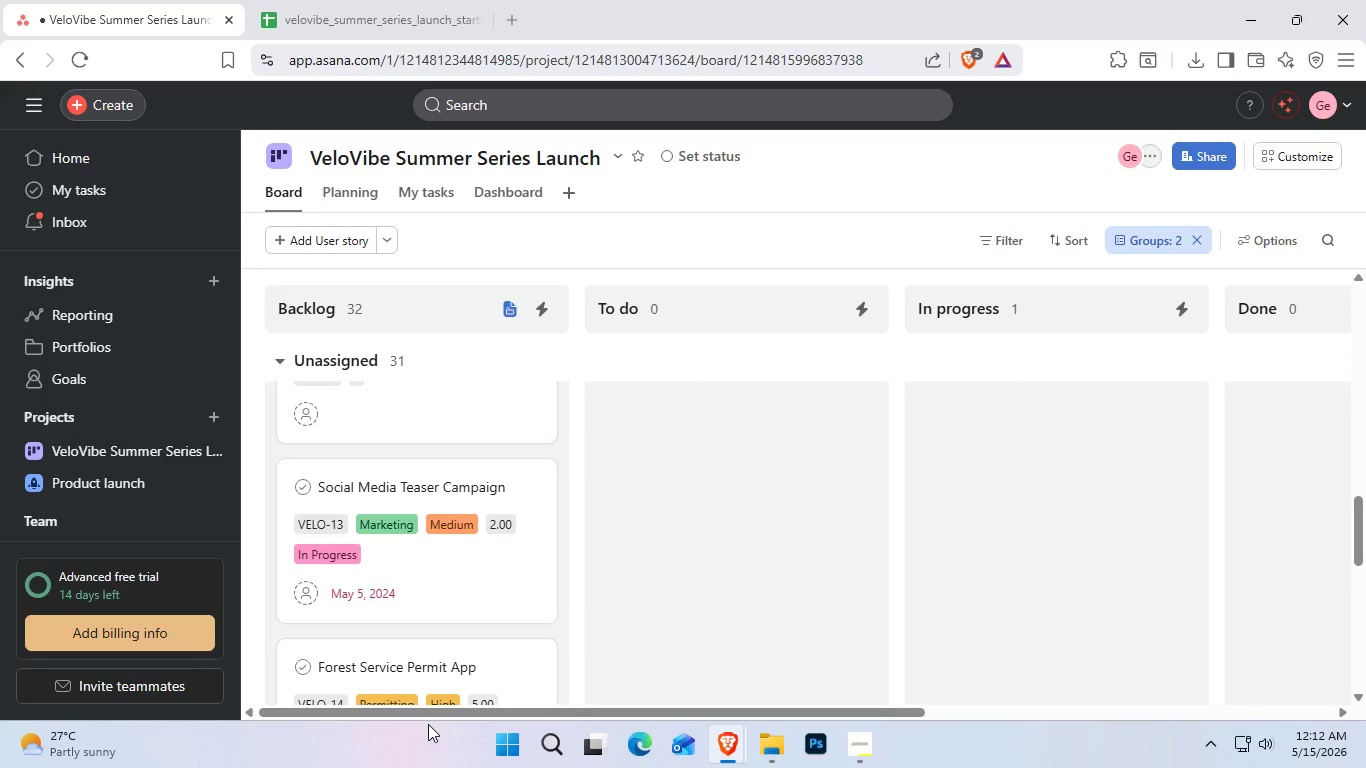 
wait(5.38)
 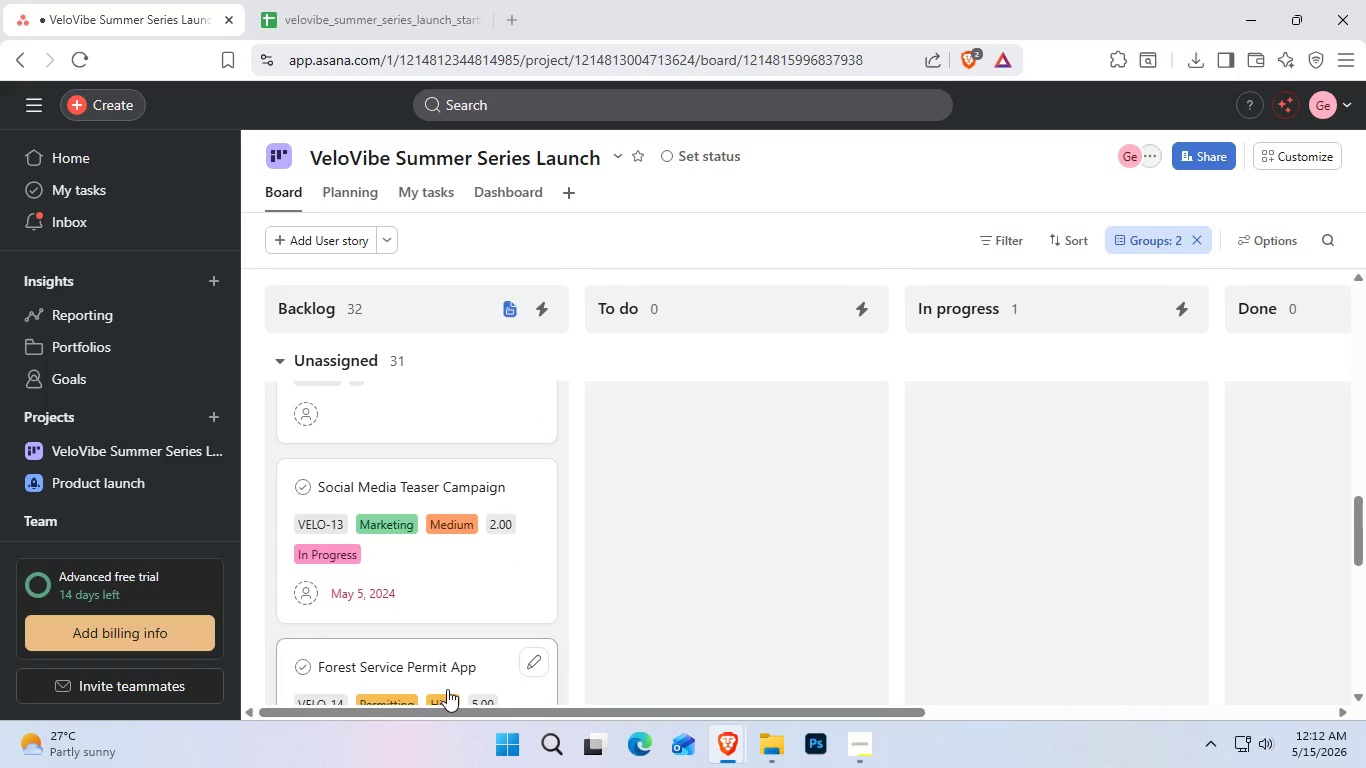 
scroll: coordinate [469, 606], scroll_direction: down, amount: 3.0
 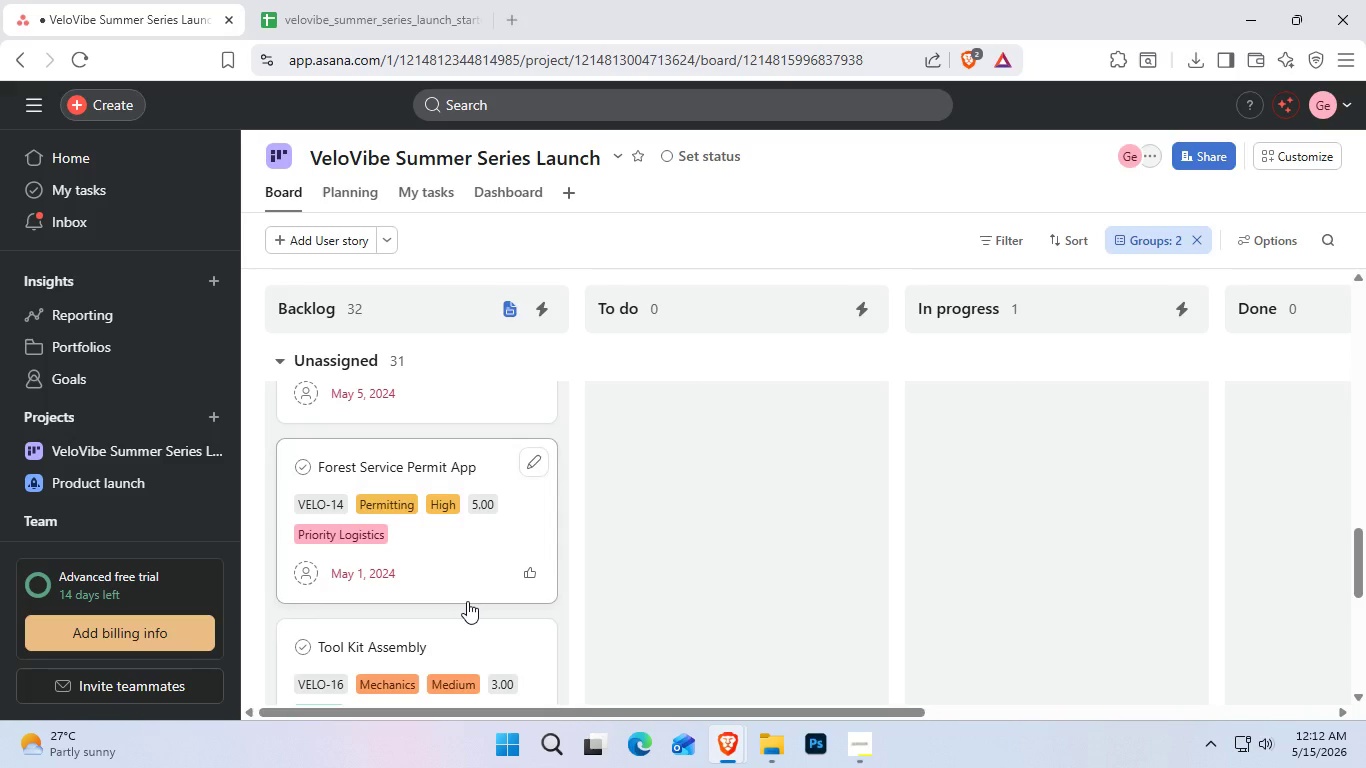 
wait(14.19)
 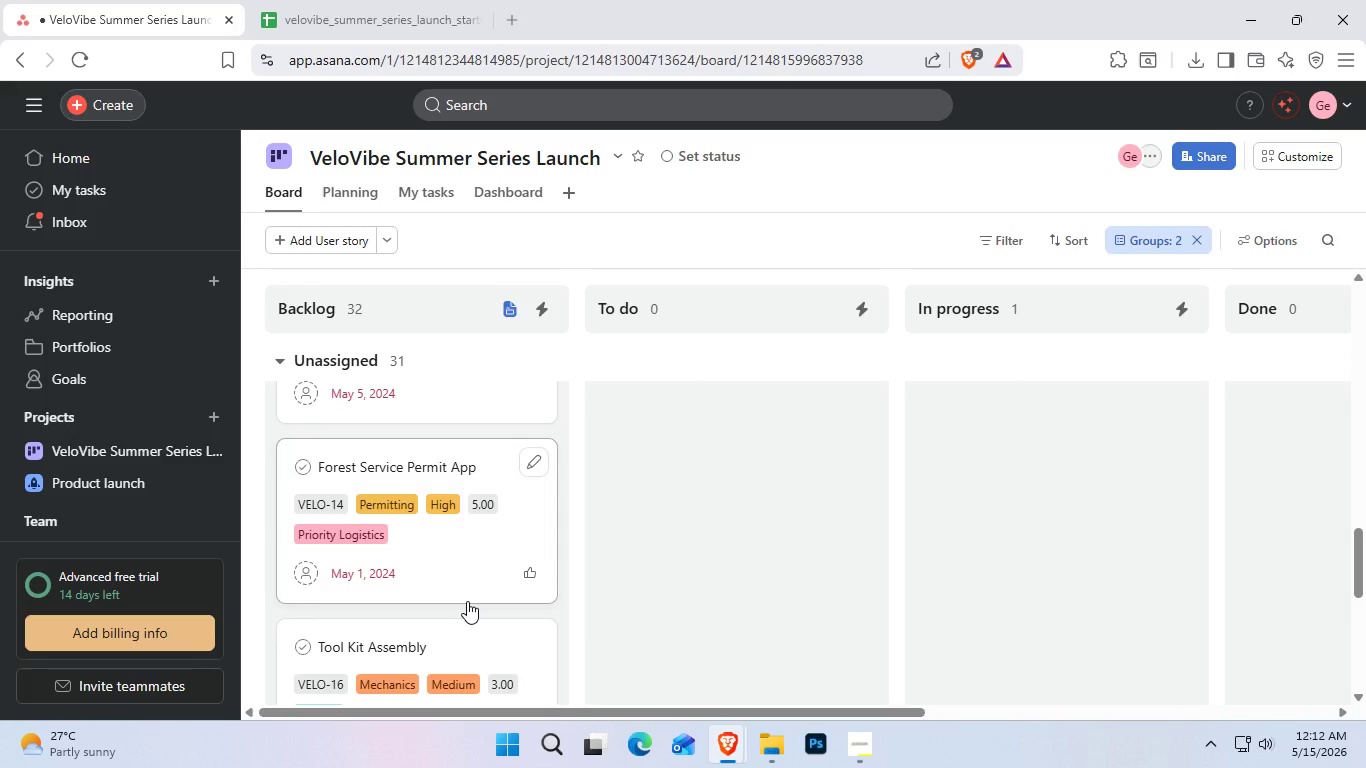 
left_click([567, 200])
 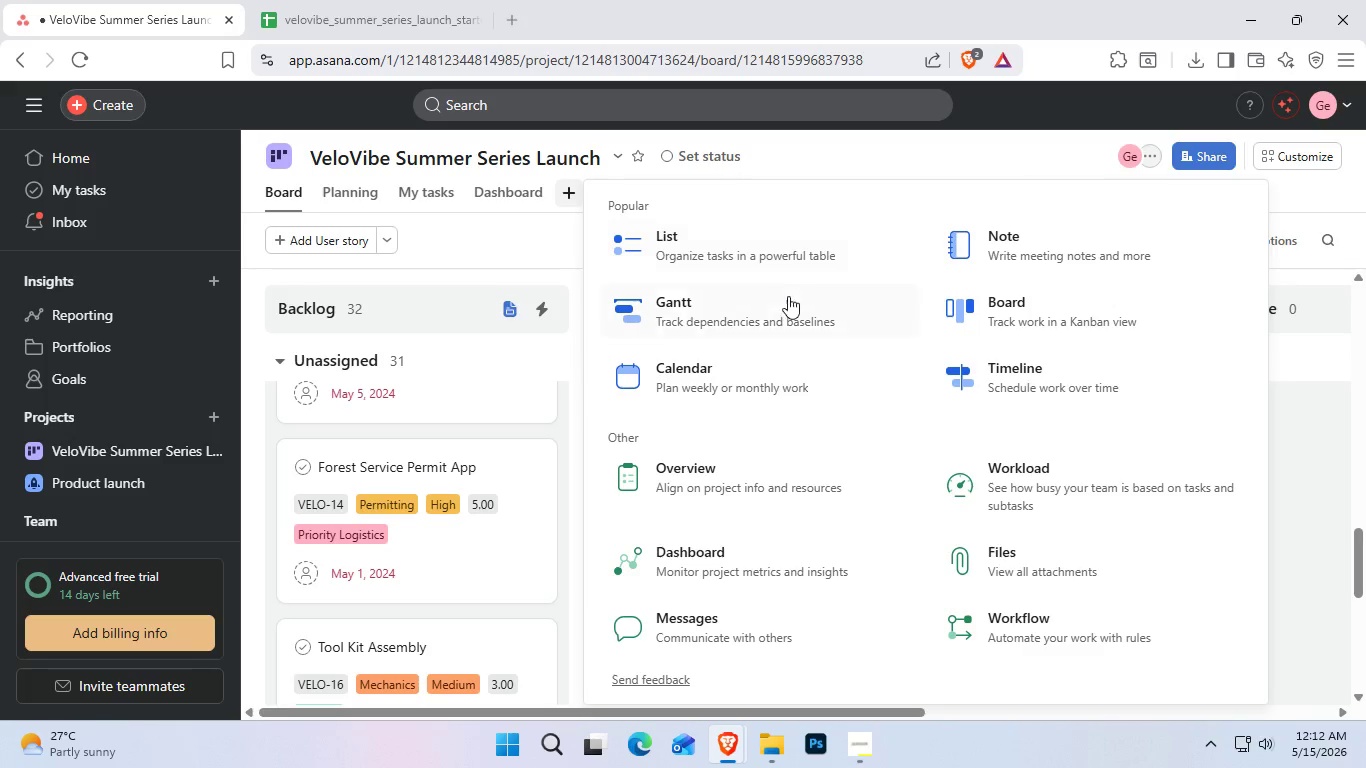 
left_click([739, 580])
 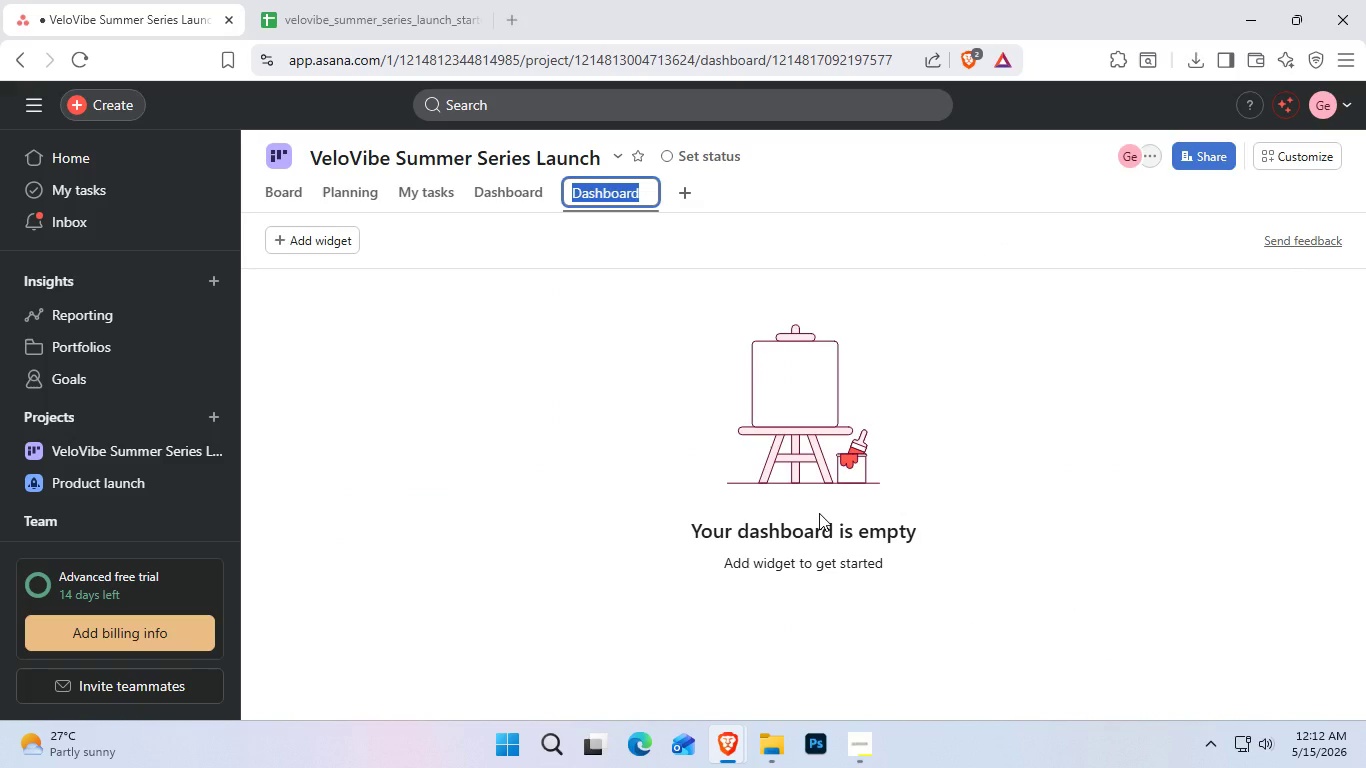 
wait(14.98)
 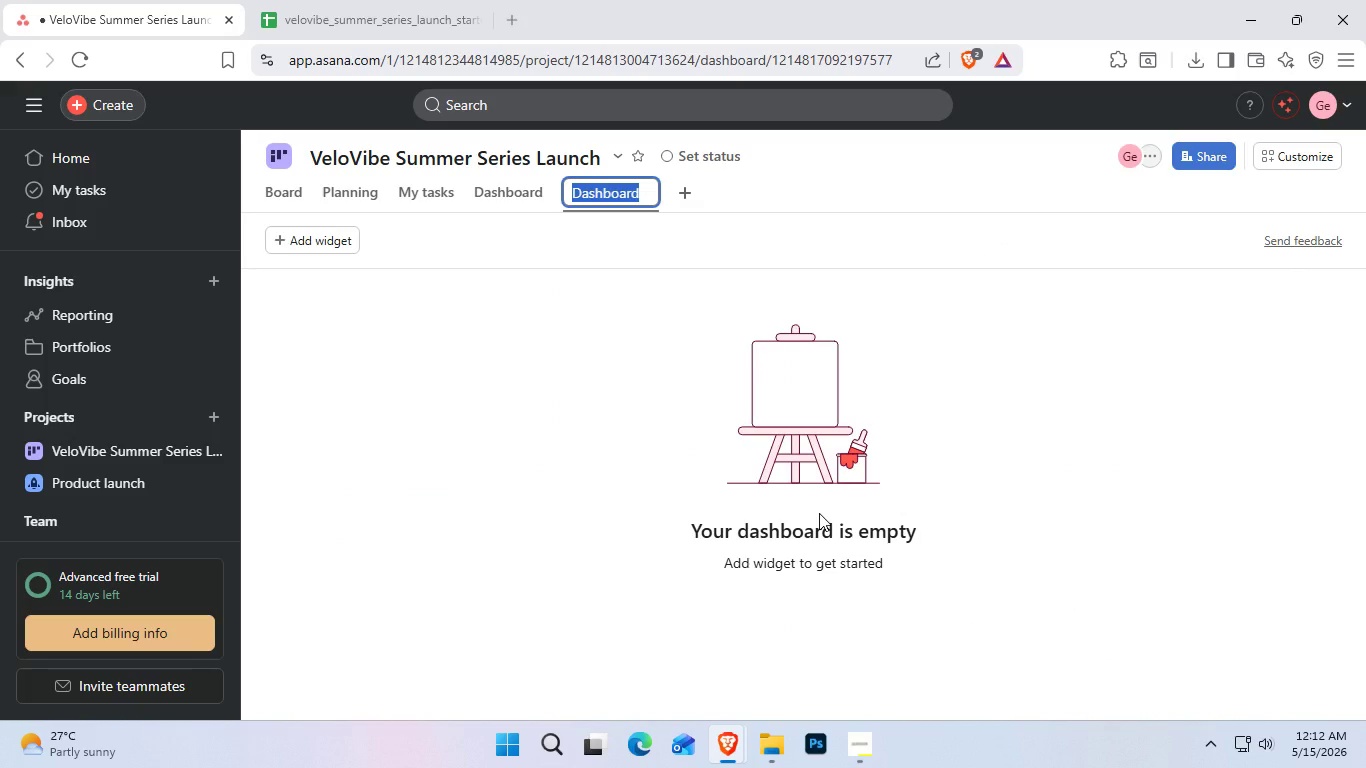 
type(Event Dashboar)
 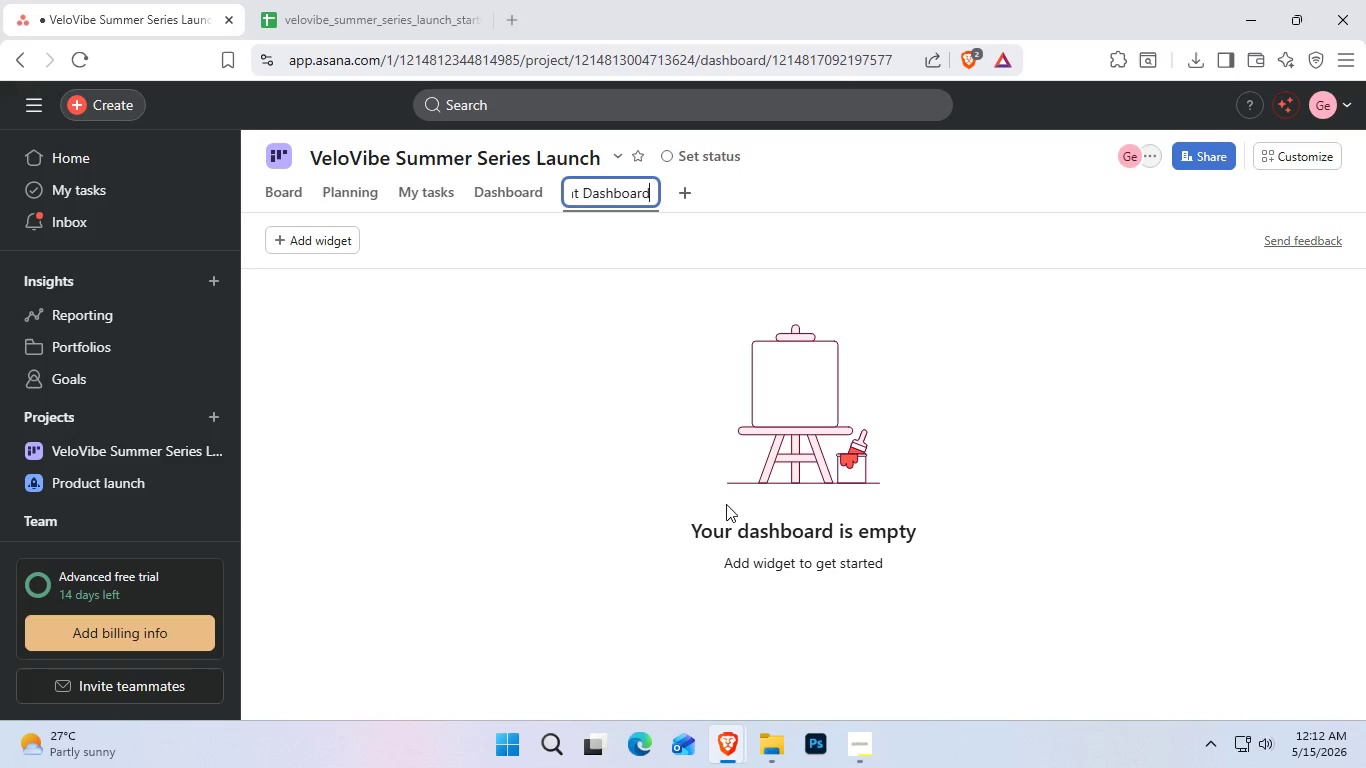 
 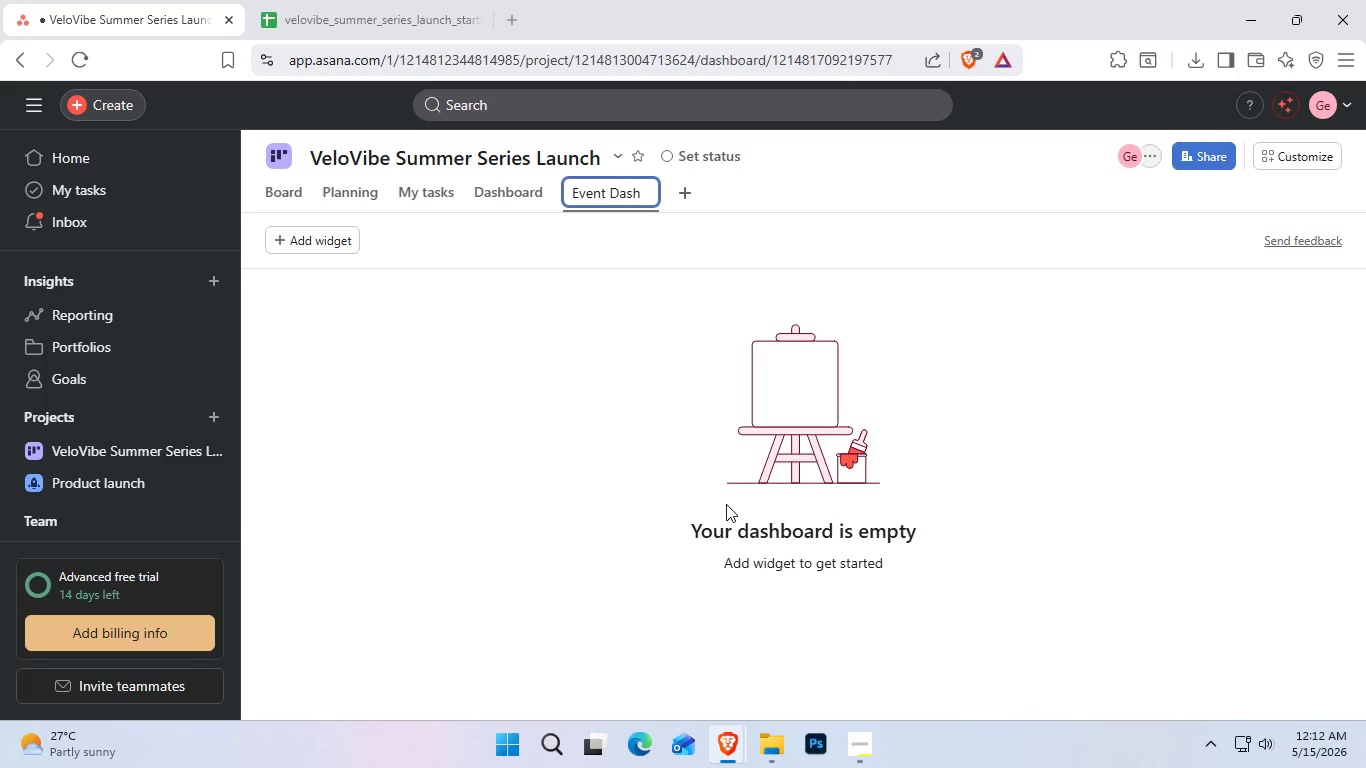 
hold_key(key=D, duration=0.31)
 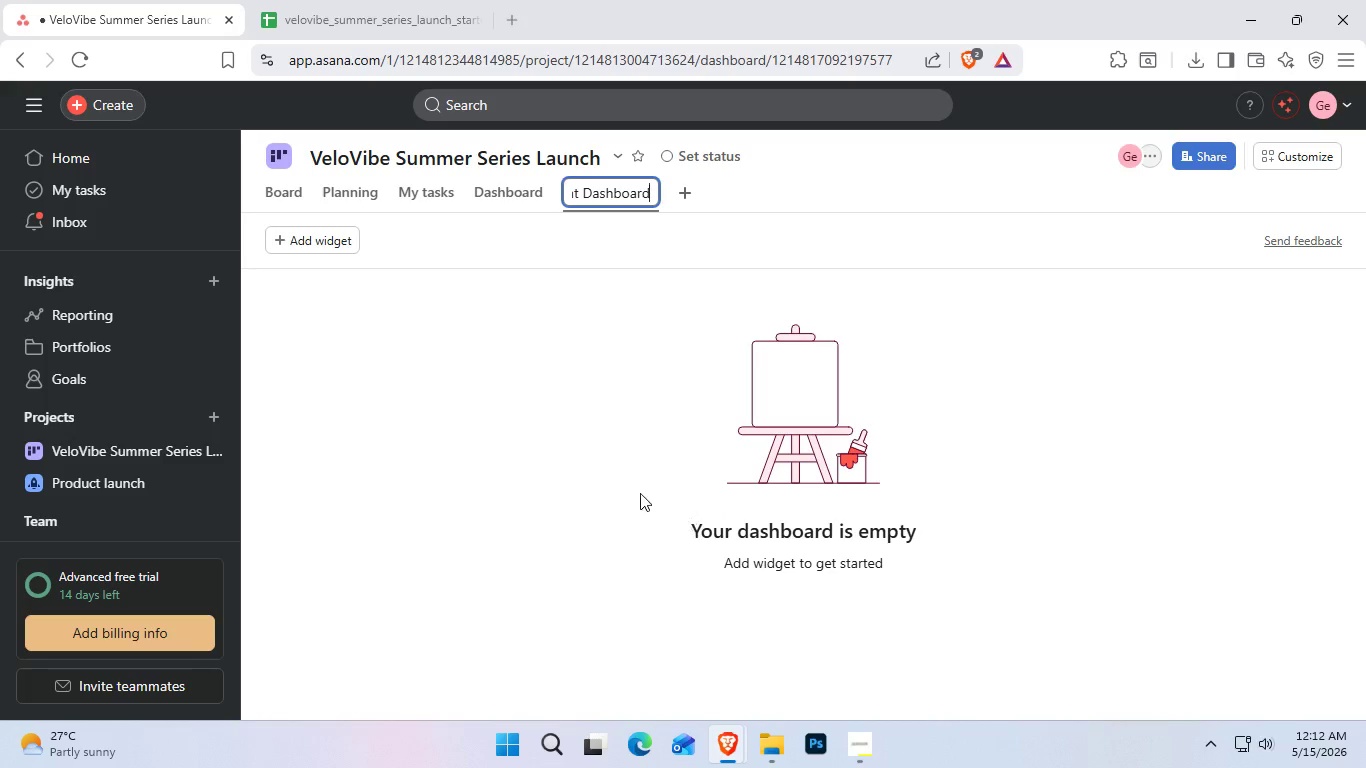 
left_click_drag(start_coordinate=[621, 327], to_coordinate=[627, 323])
 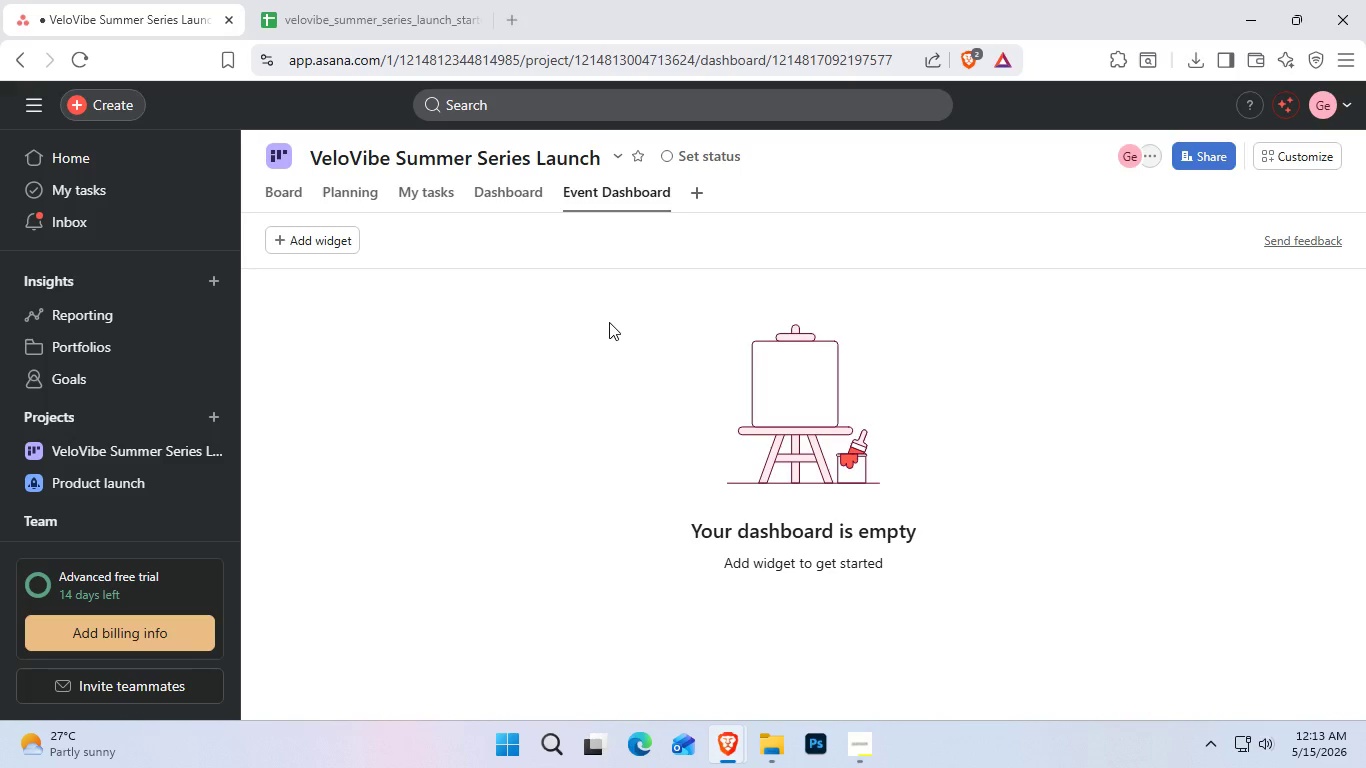 
wait(10.24)
 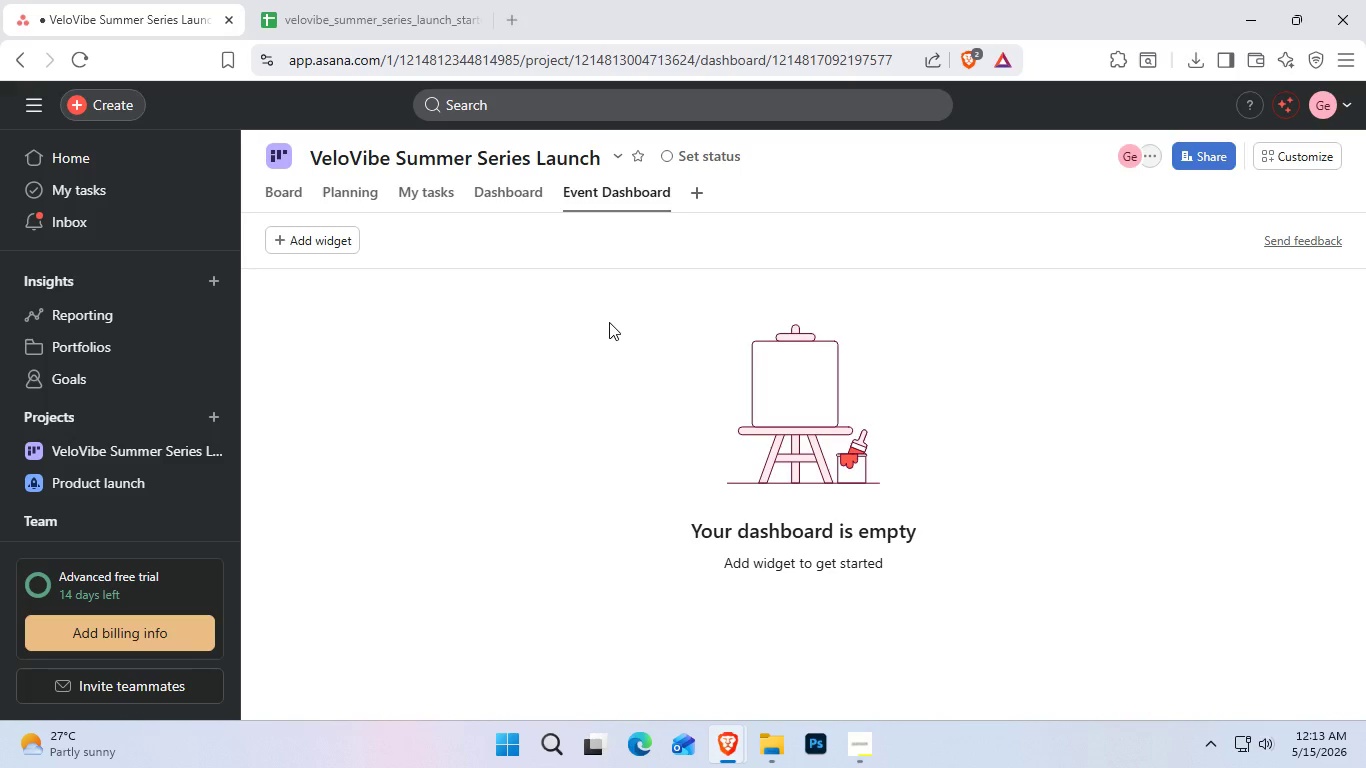 
left_click([315, 243])
 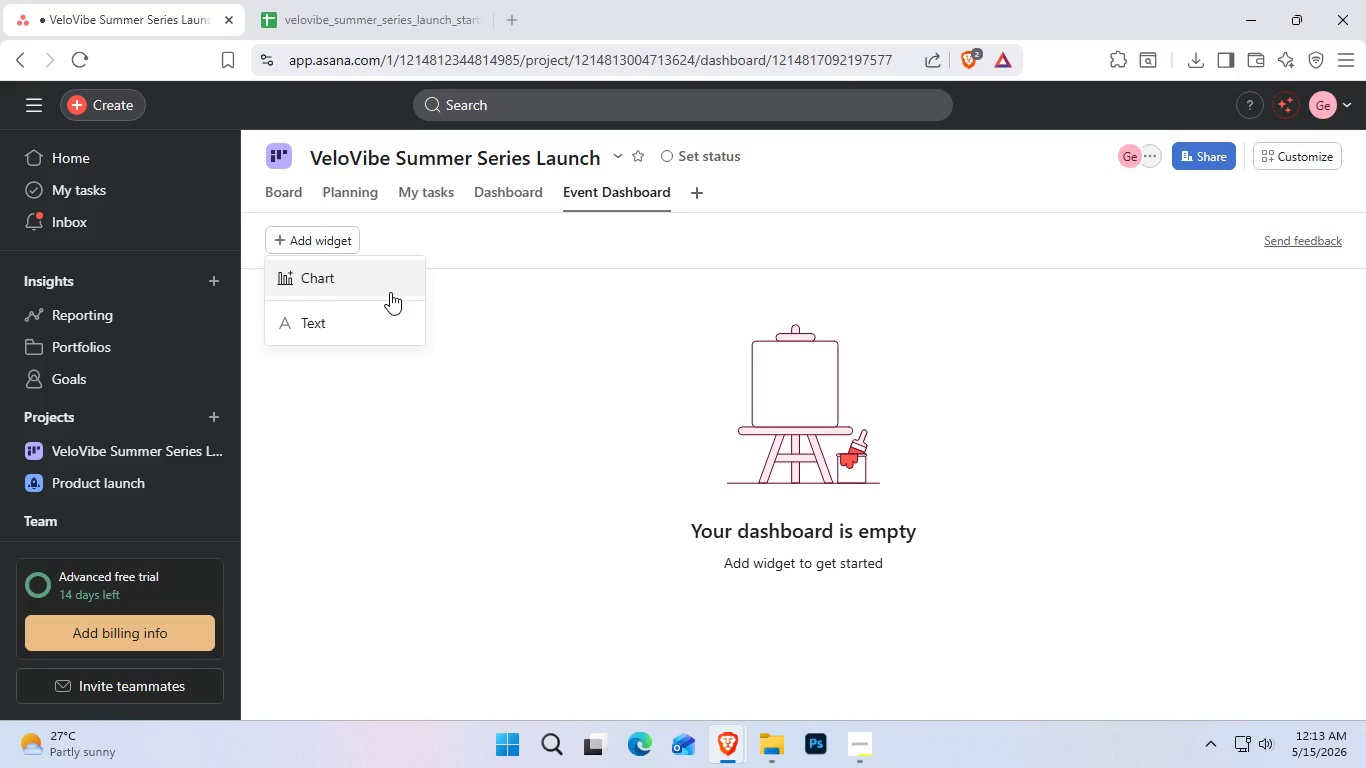 
left_click([390, 292])
 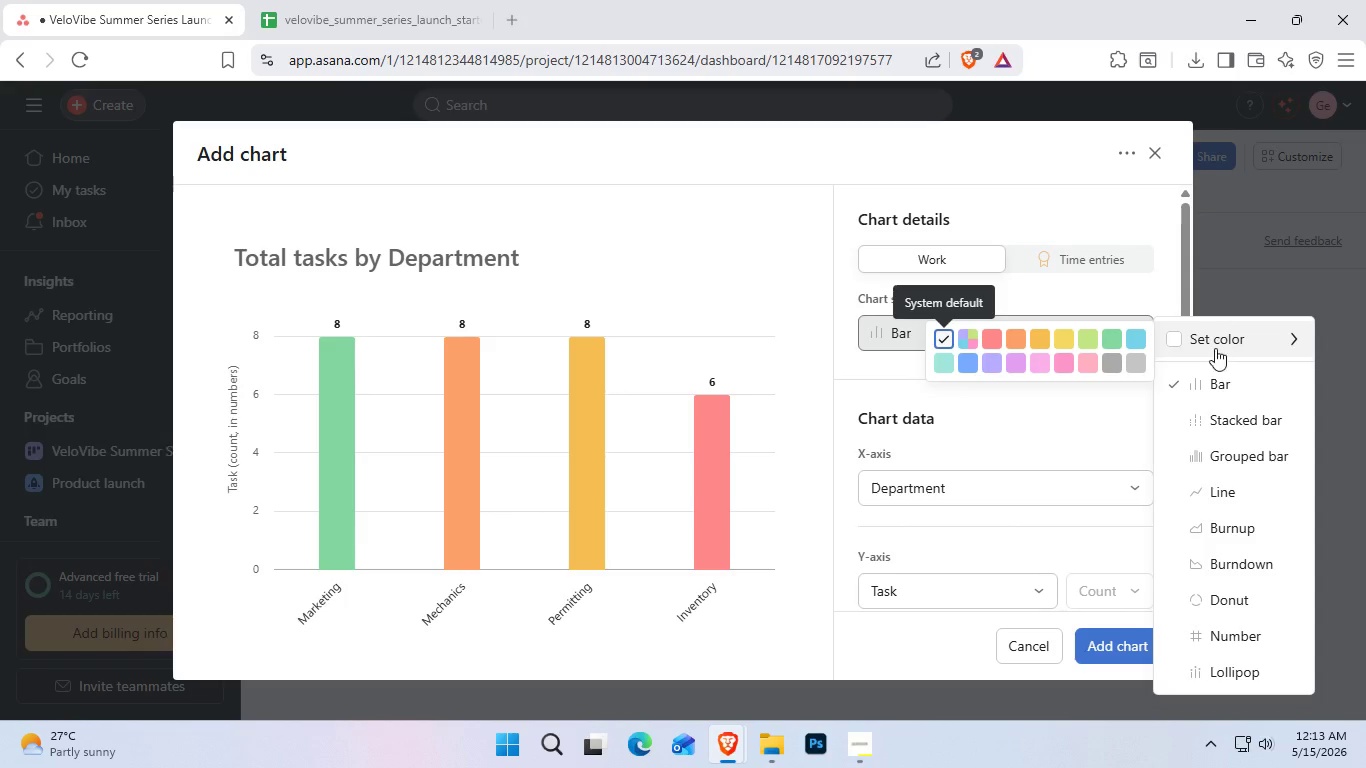 
wait(13.78)
 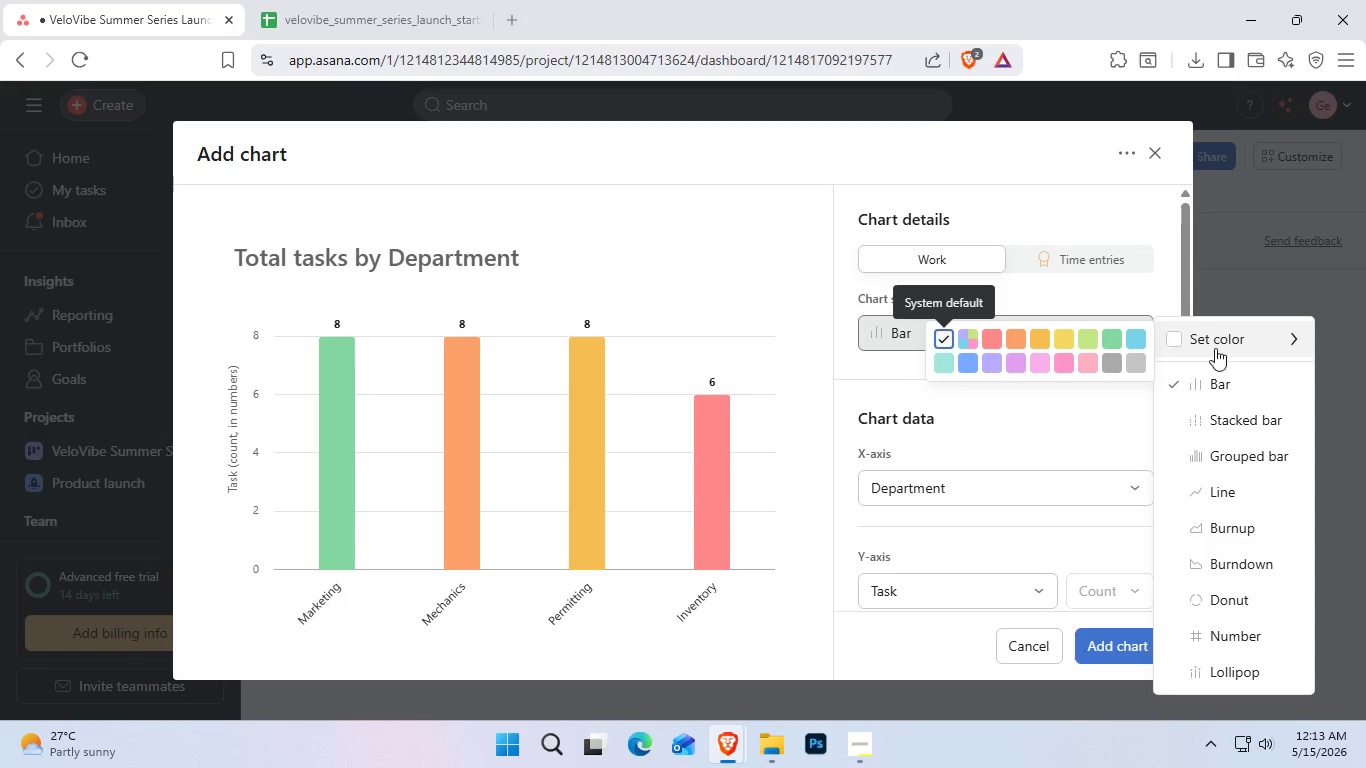 
scroll: coordinate [1254, 487], scroll_direction: down, amount: 4.0
 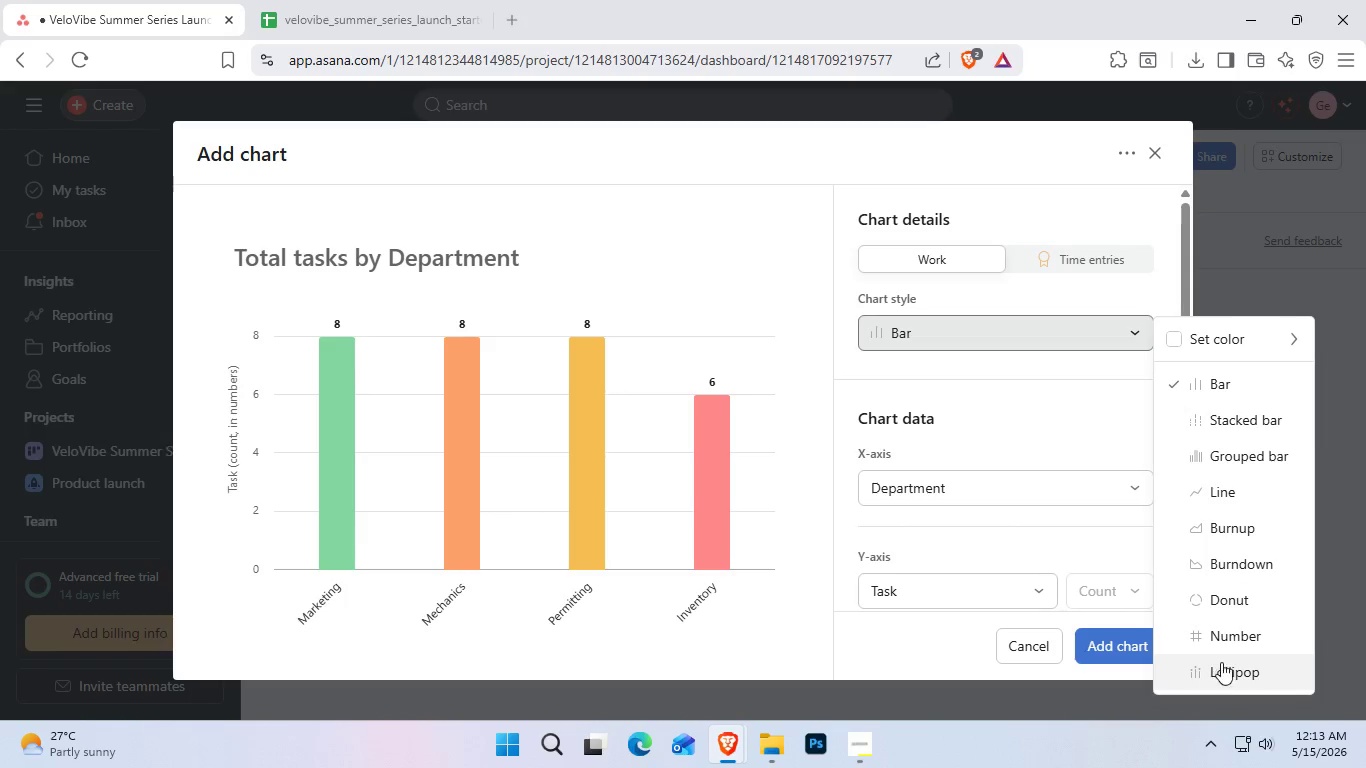 
left_click_drag(start_coordinate=[1216, 625], to_coordinate=[1213, 602])
 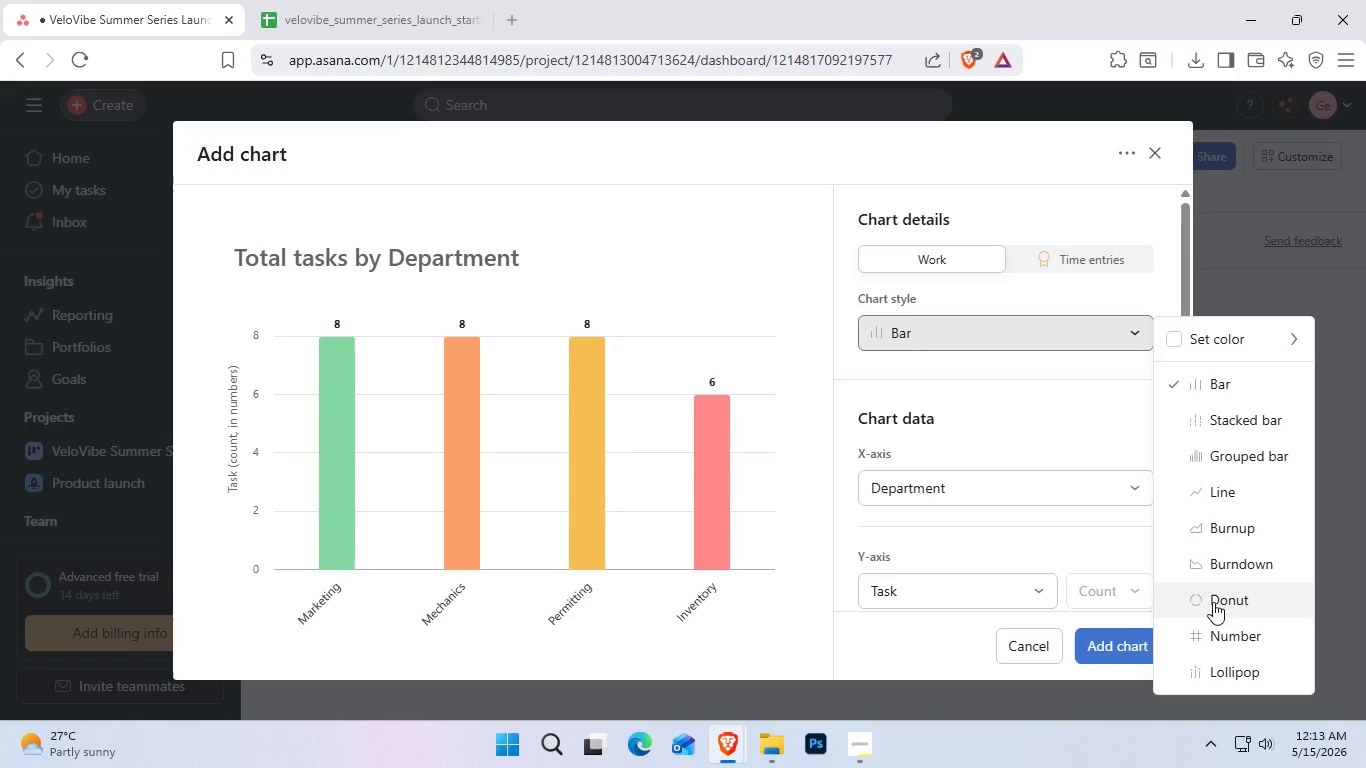 
left_click([1213, 602])
 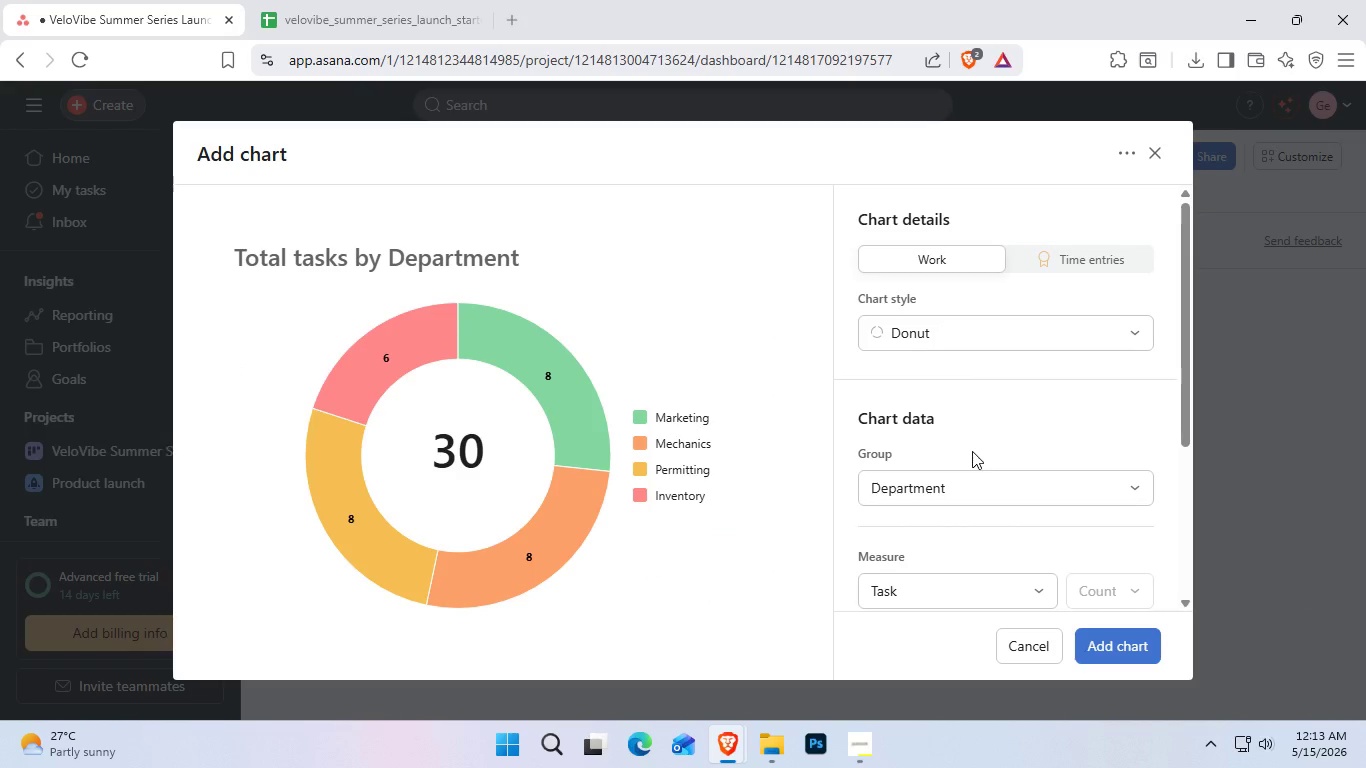 
wait(6.47)
 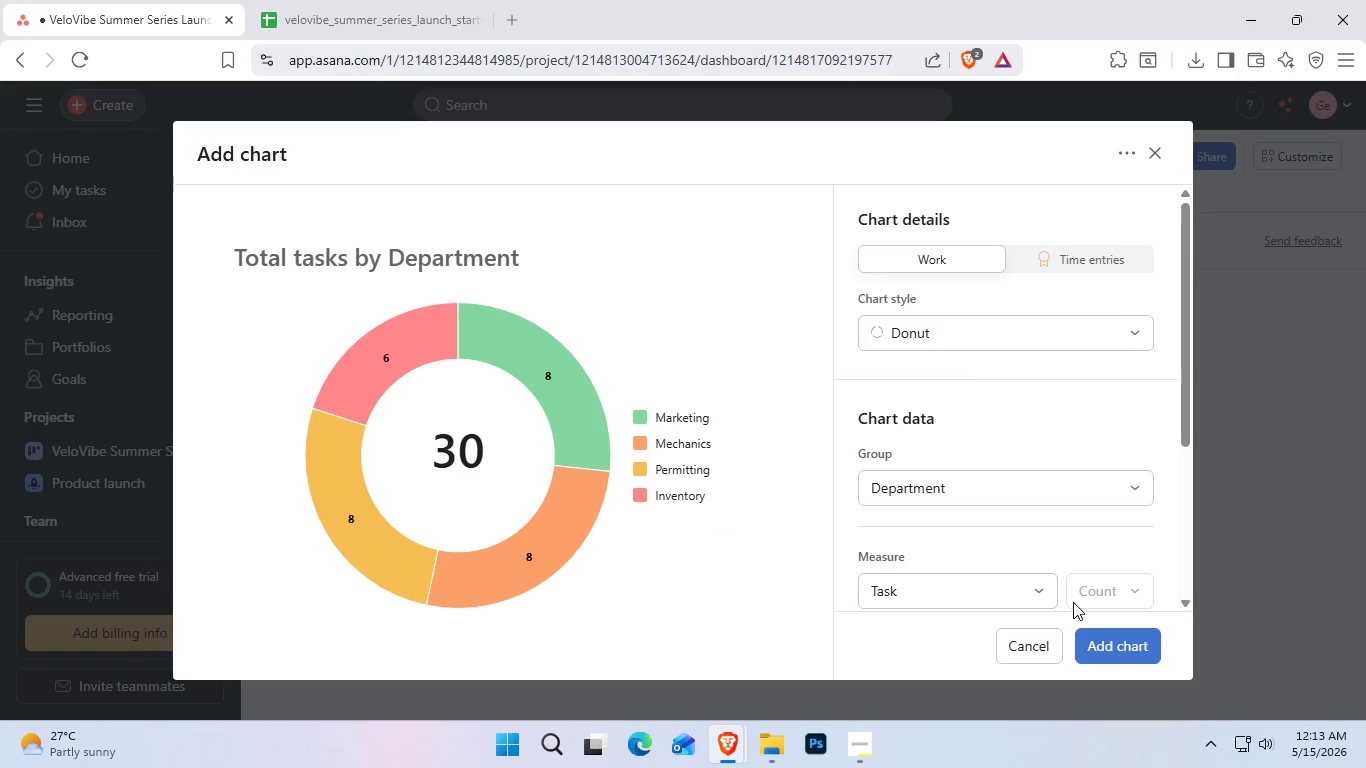 
left_click([975, 486])
 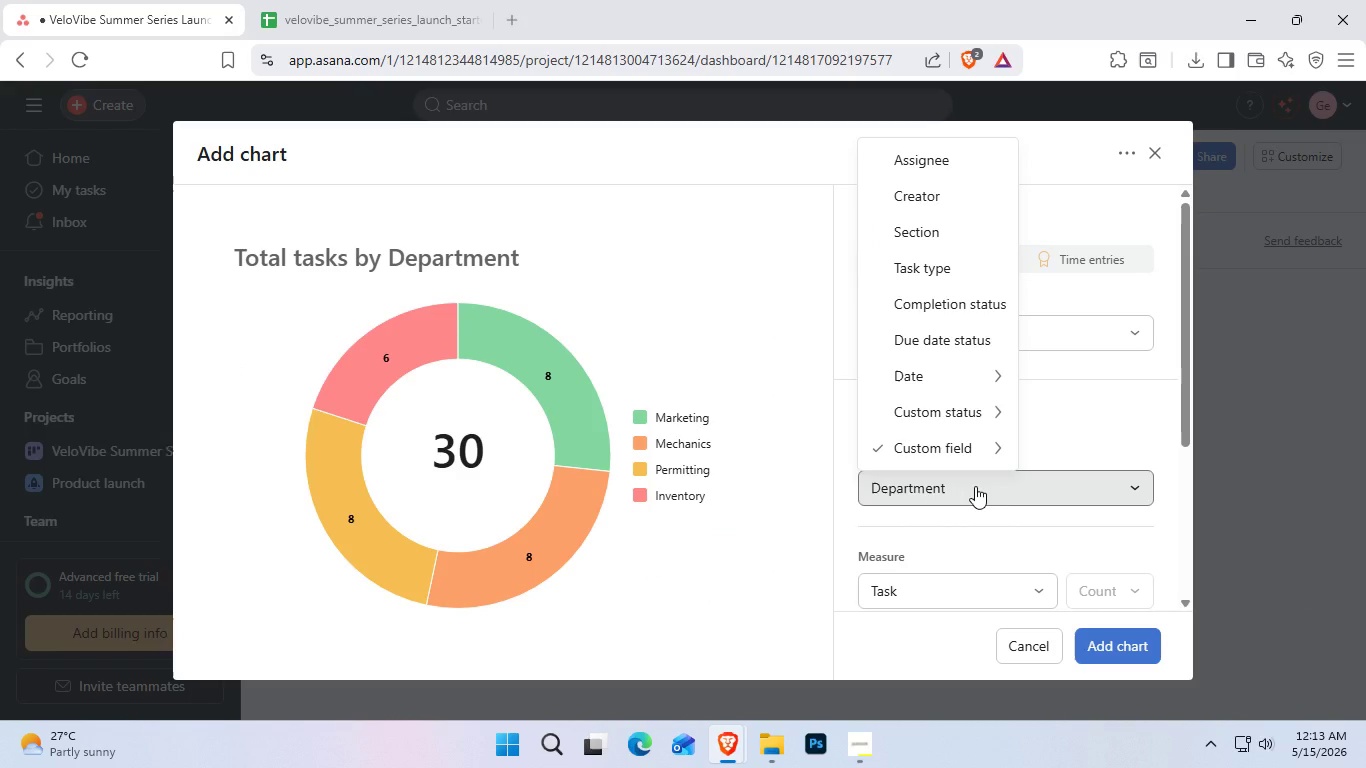 
wait(7.08)
 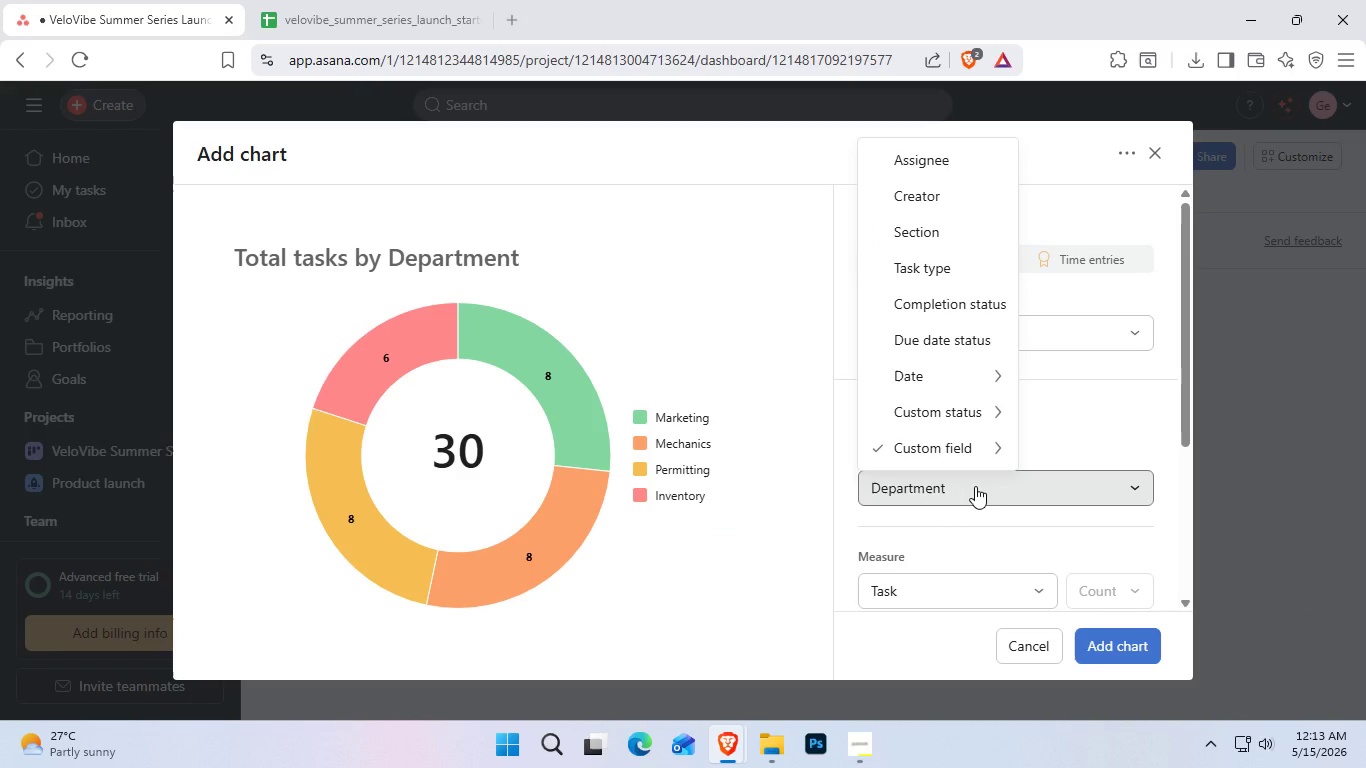 
left_click([975, 486])
 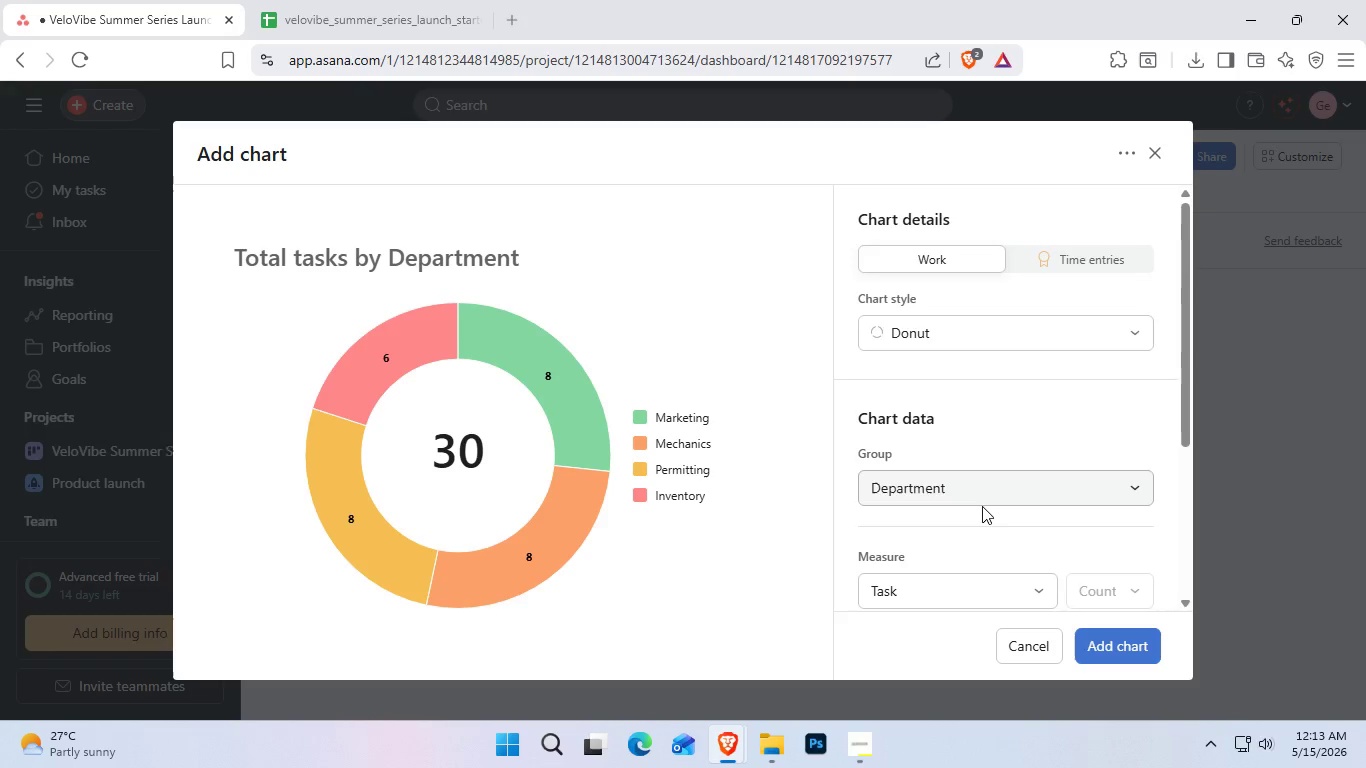 
scroll: coordinate [983, 509], scroll_direction: down, amount: 2.0
 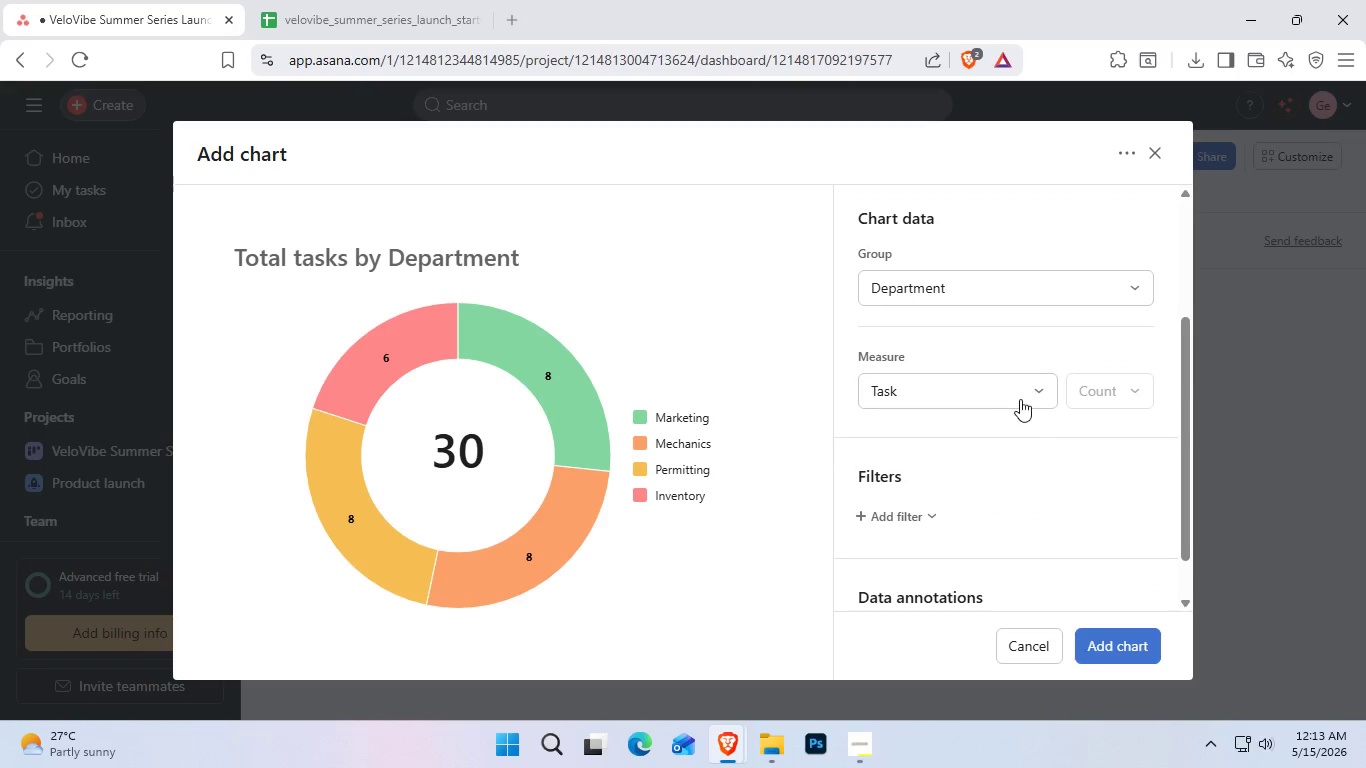 
left_click([1021, 394])
 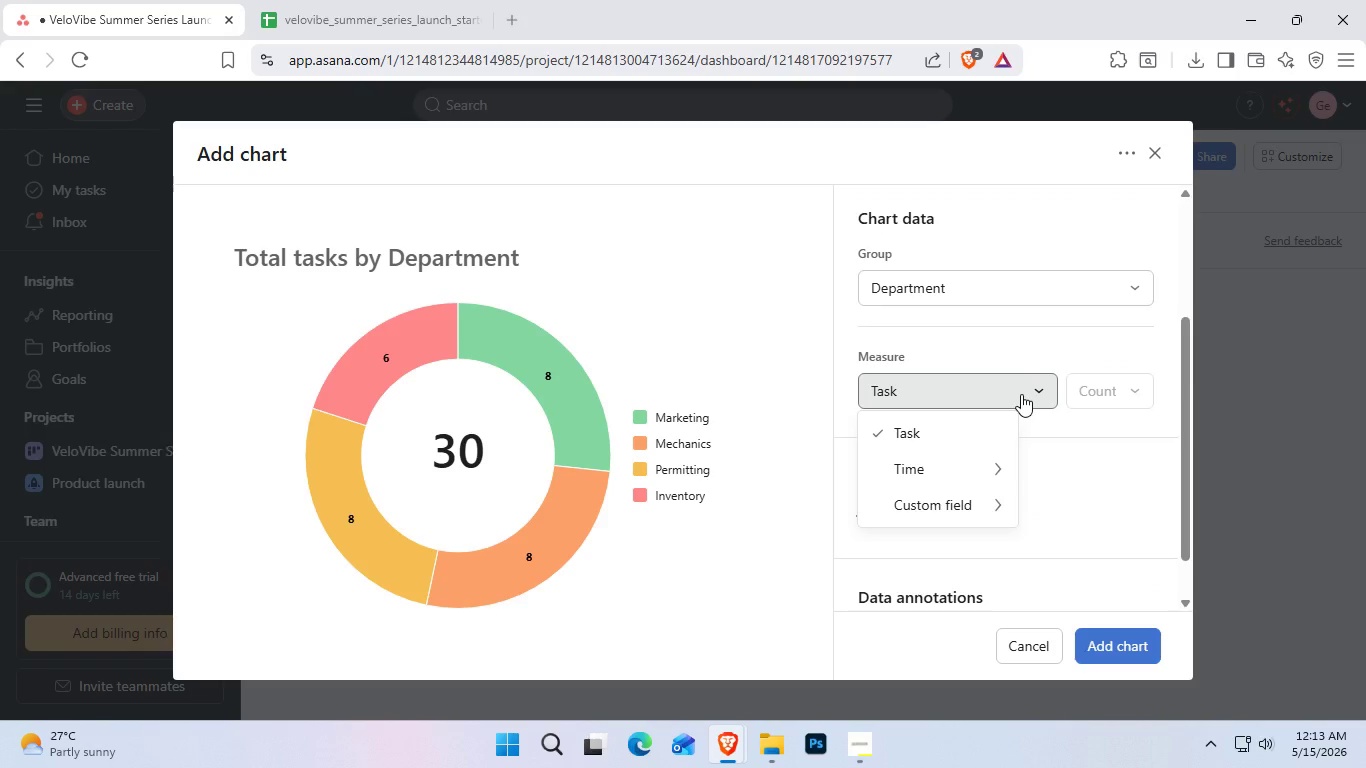 
left_click_drag(start_coordinate=[1021, 396], to_coordinate=[1018, 405])
 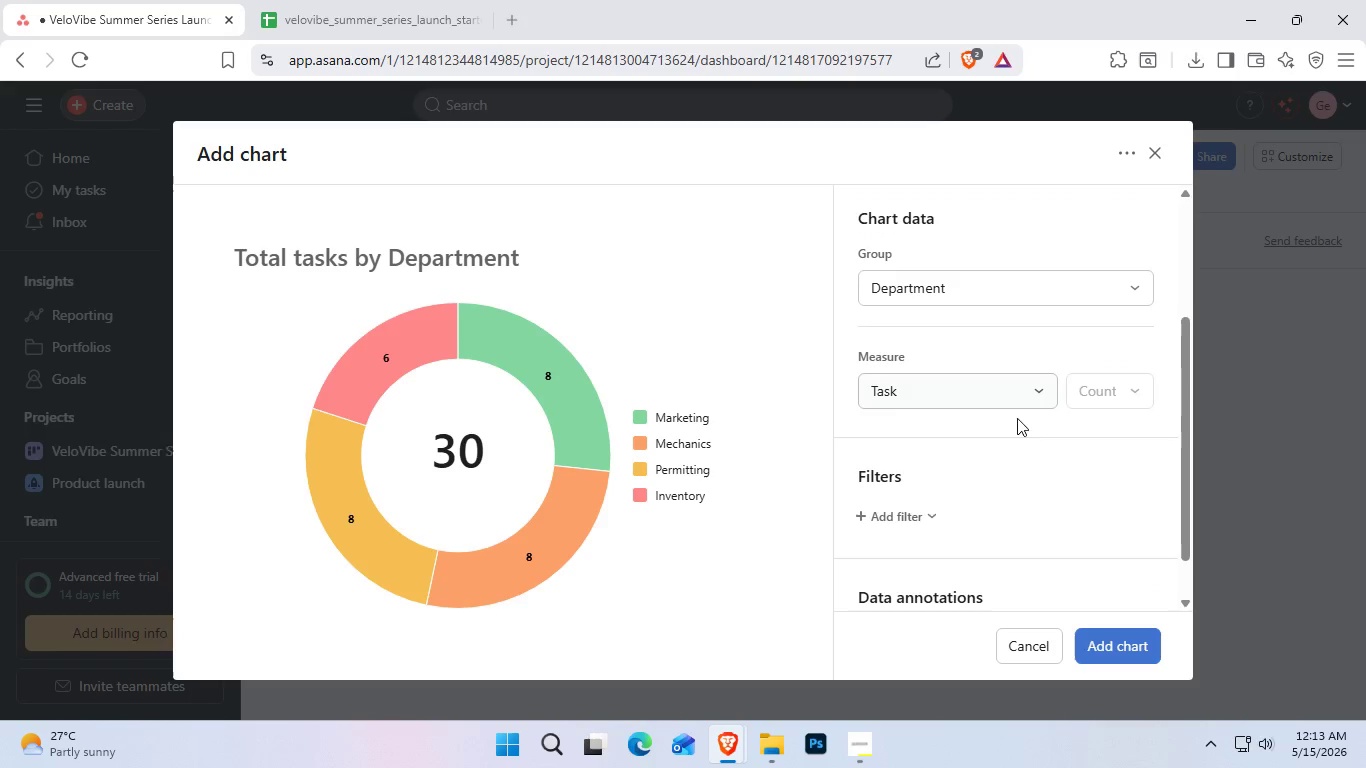 
scroll: coordinate [1013, 428], scroll_direction: down, amount: 2.0
 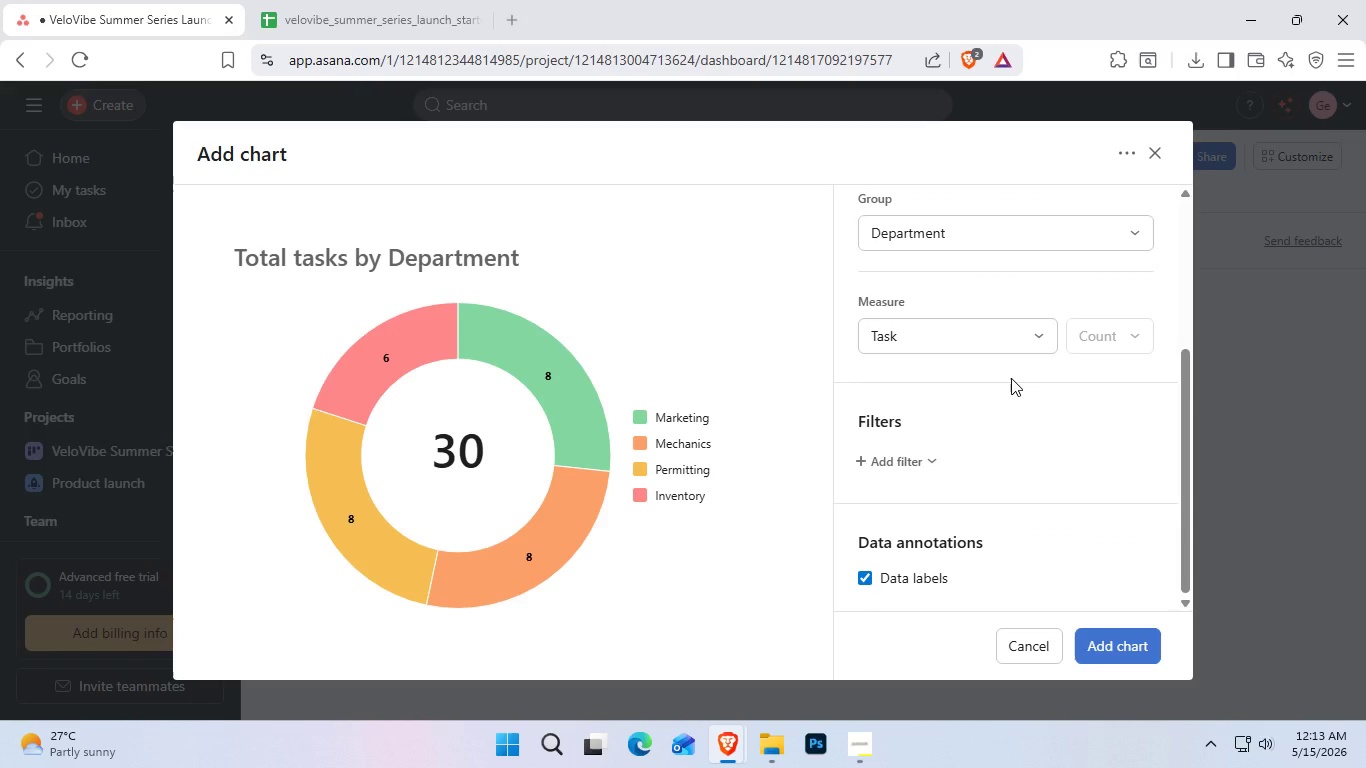 
wait(12.44)
 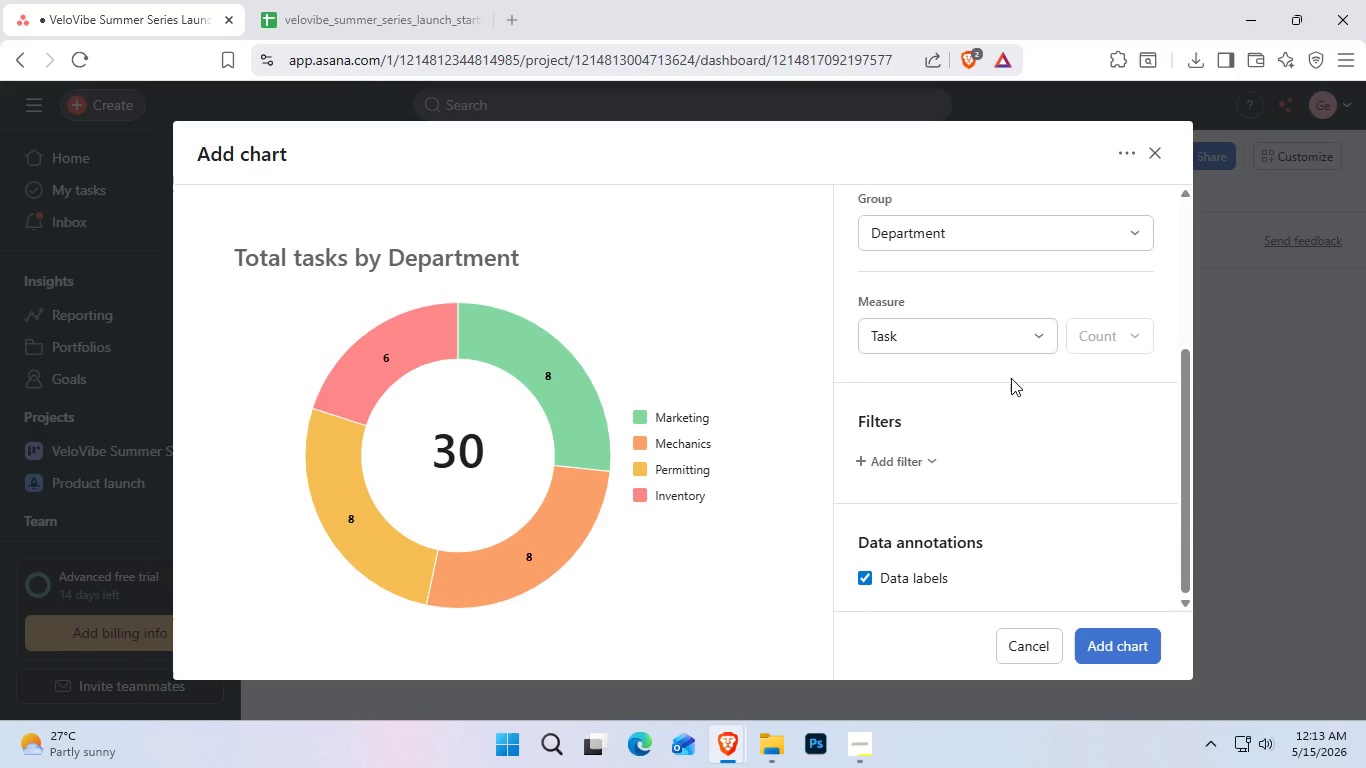 
scroll: coordinate [1007, 436], scroll_direction: up, amount: 4.0
 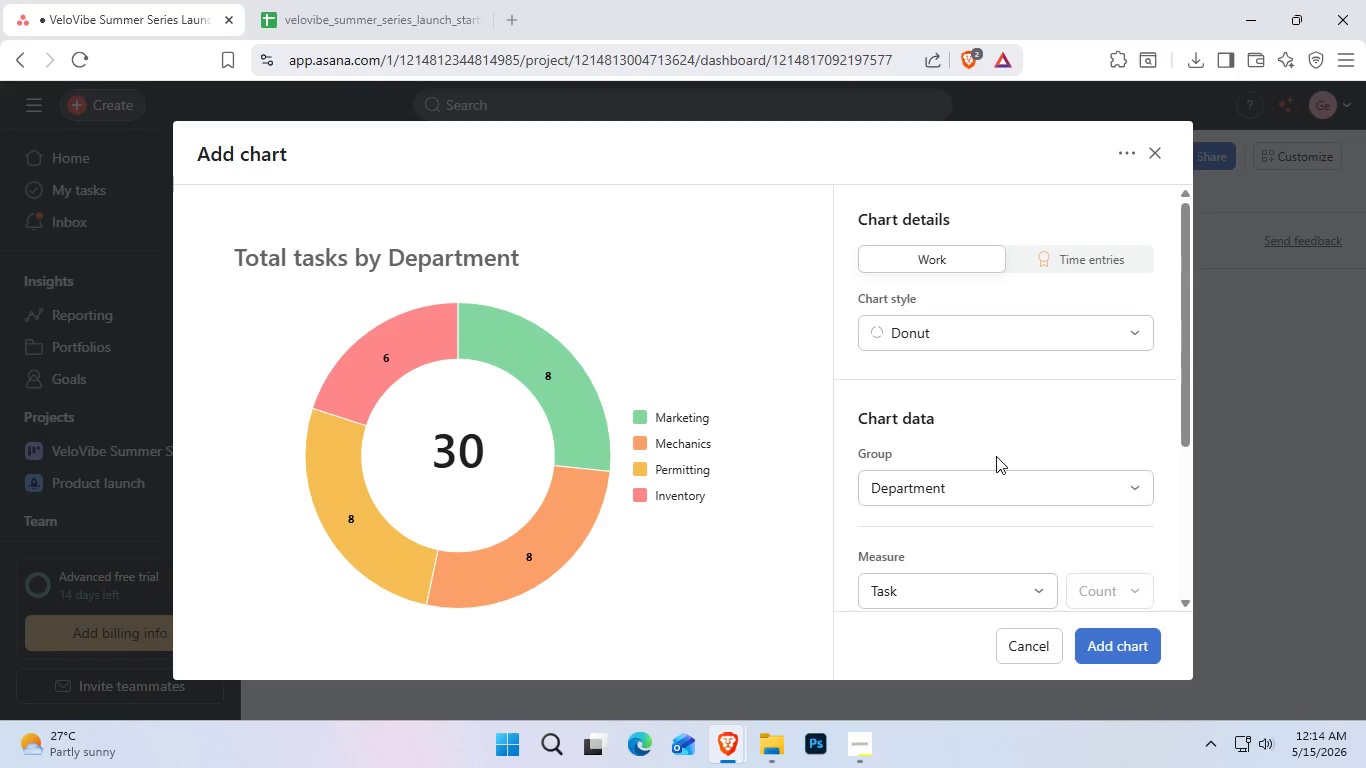 
wait(7.24)
 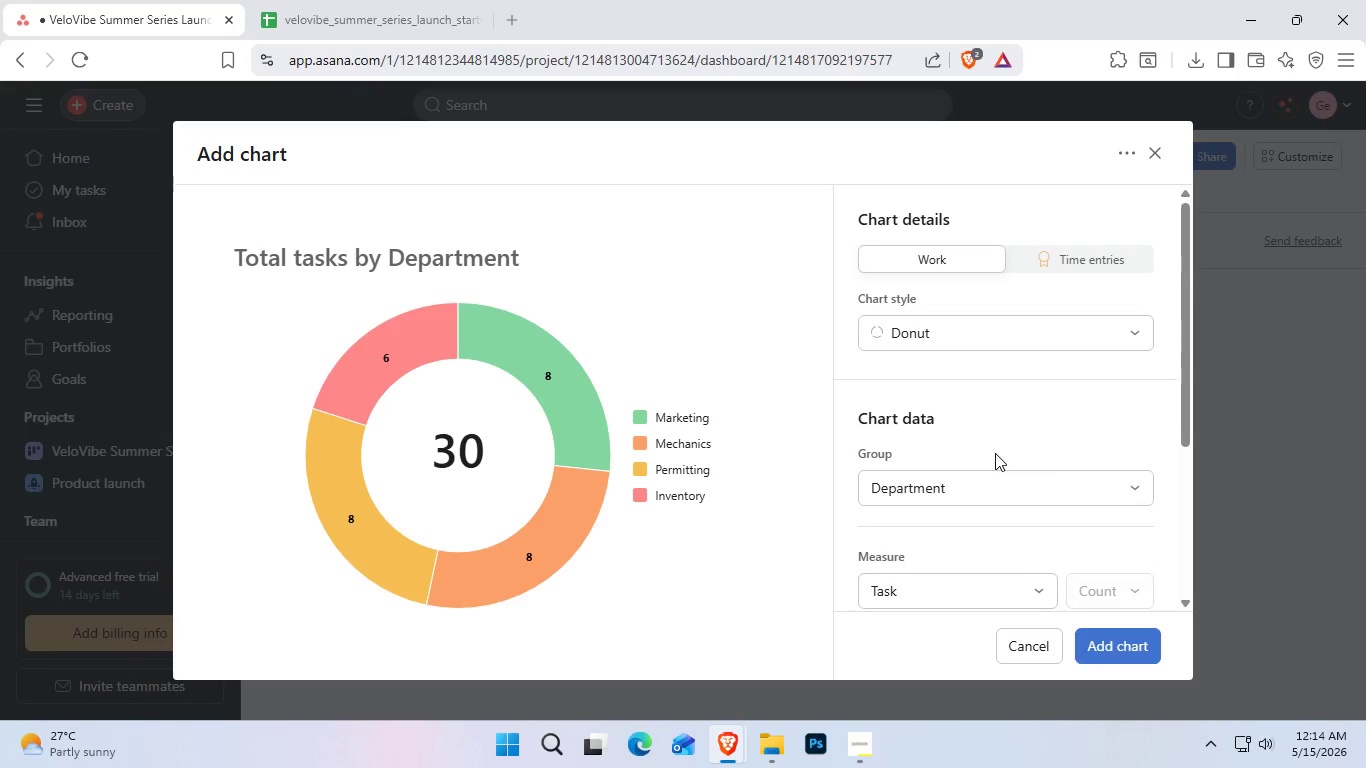 
scroll: coordinate [994, 504], scroll_direction: down, amount: 2.0
 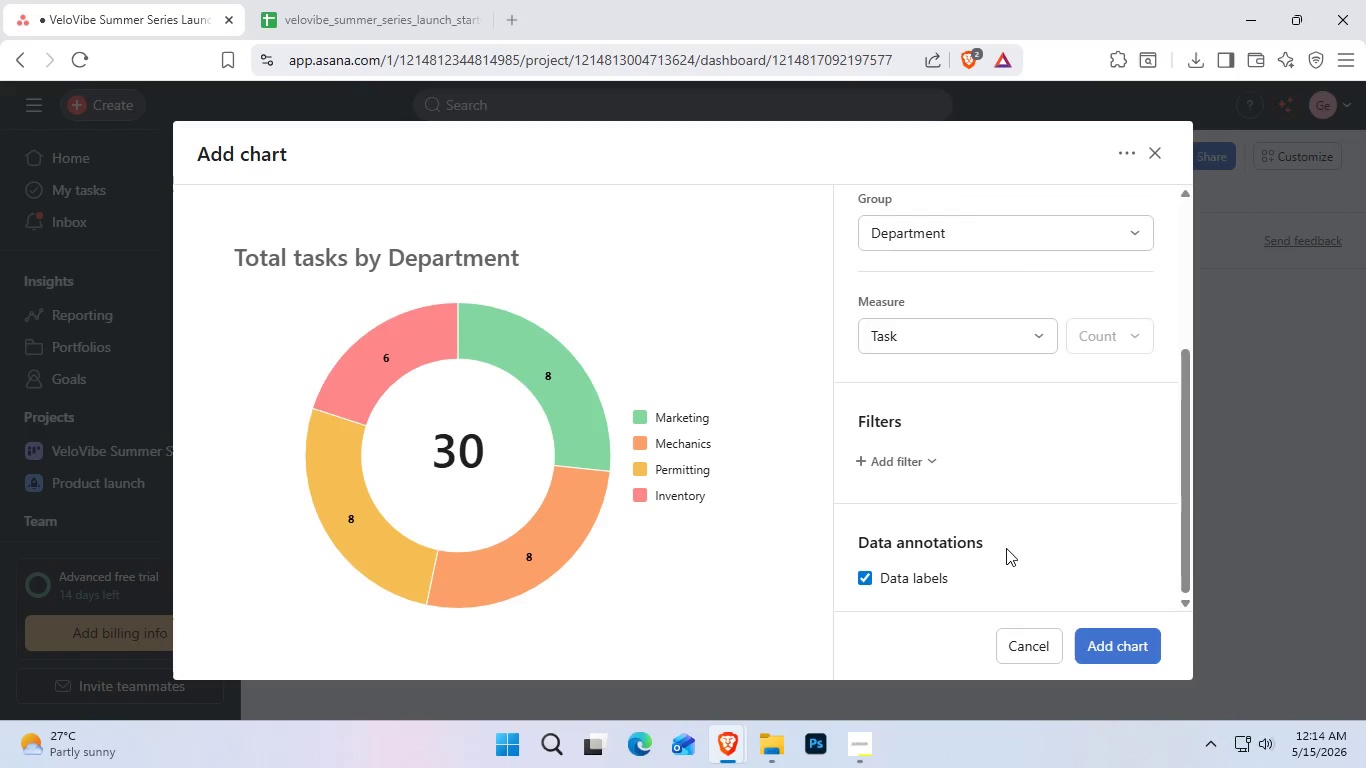 
scroll: coordinate [1006, 551], scroll_direction: none, amount: 0.0
 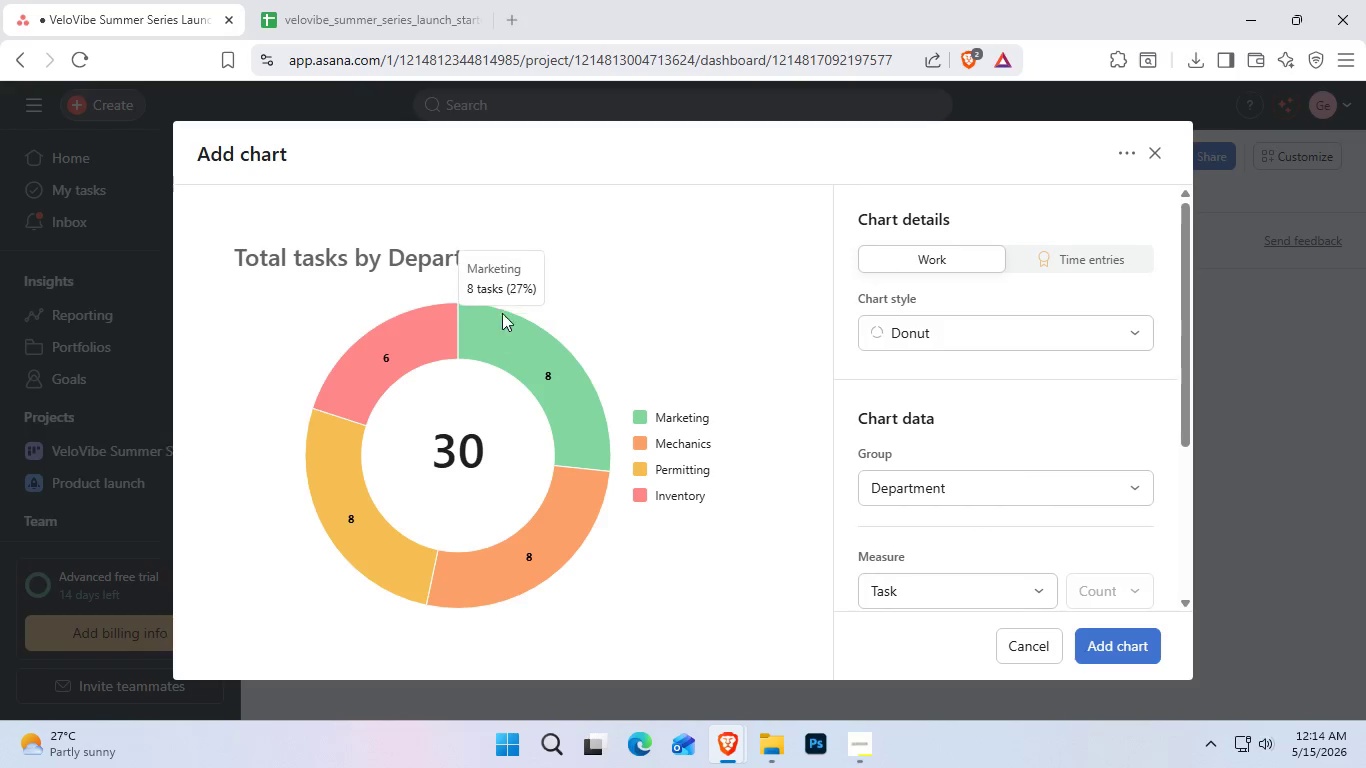 
left_click([511, 269])
 